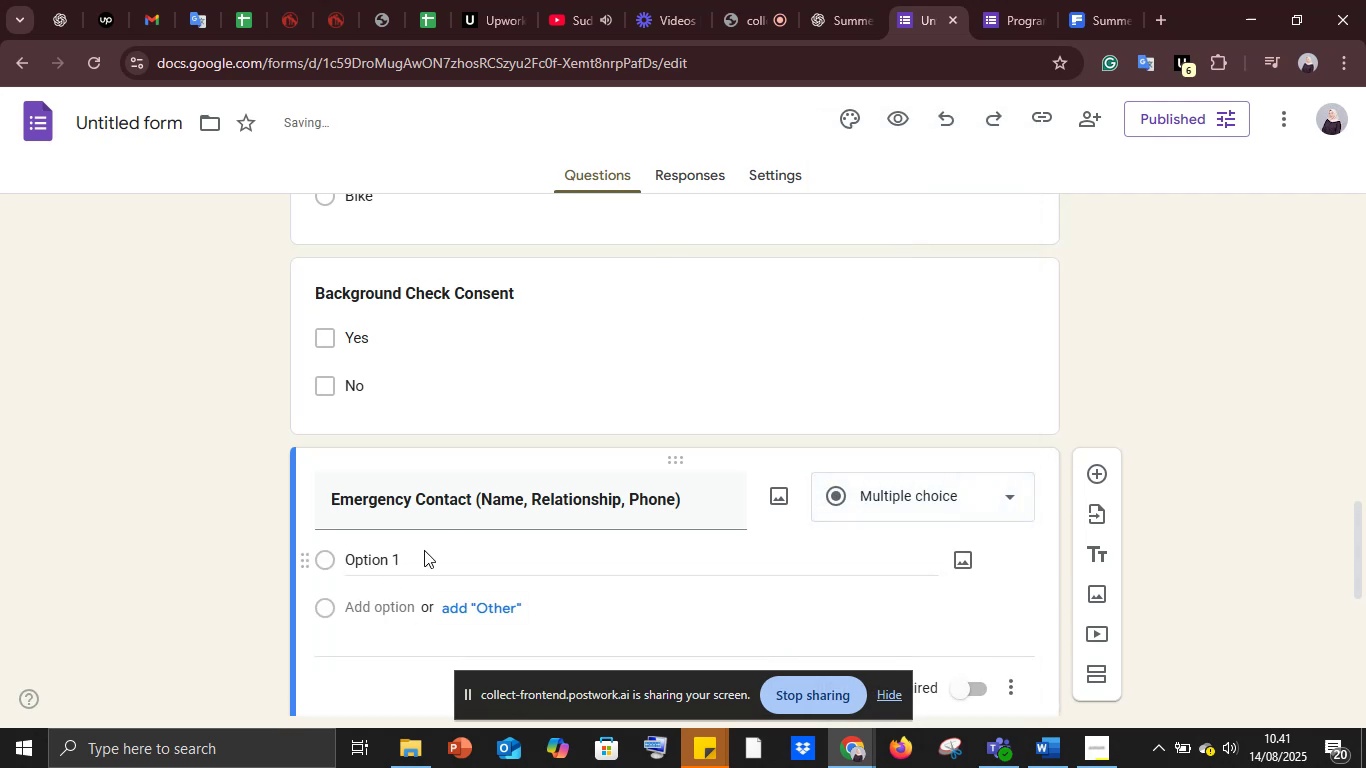 
left_click([413, 564])
 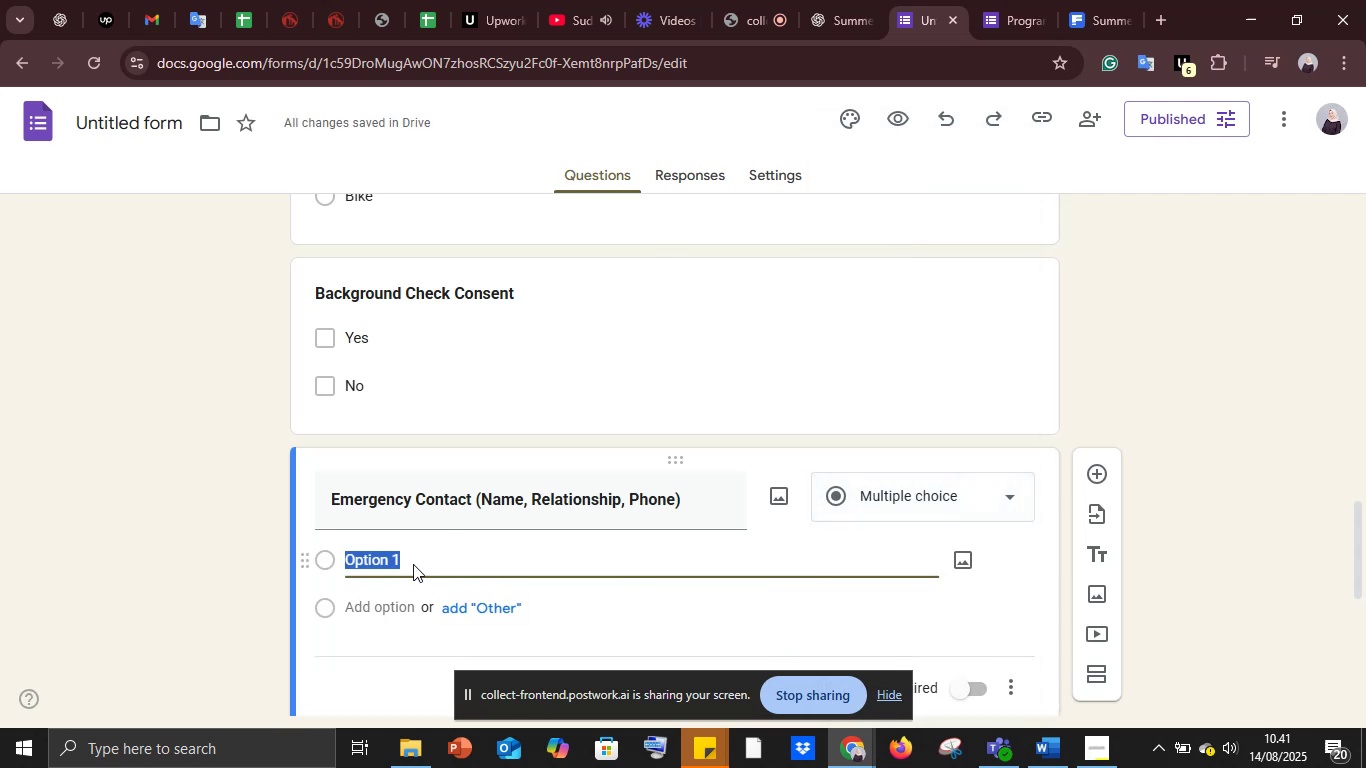 
left_click([413, 564])
 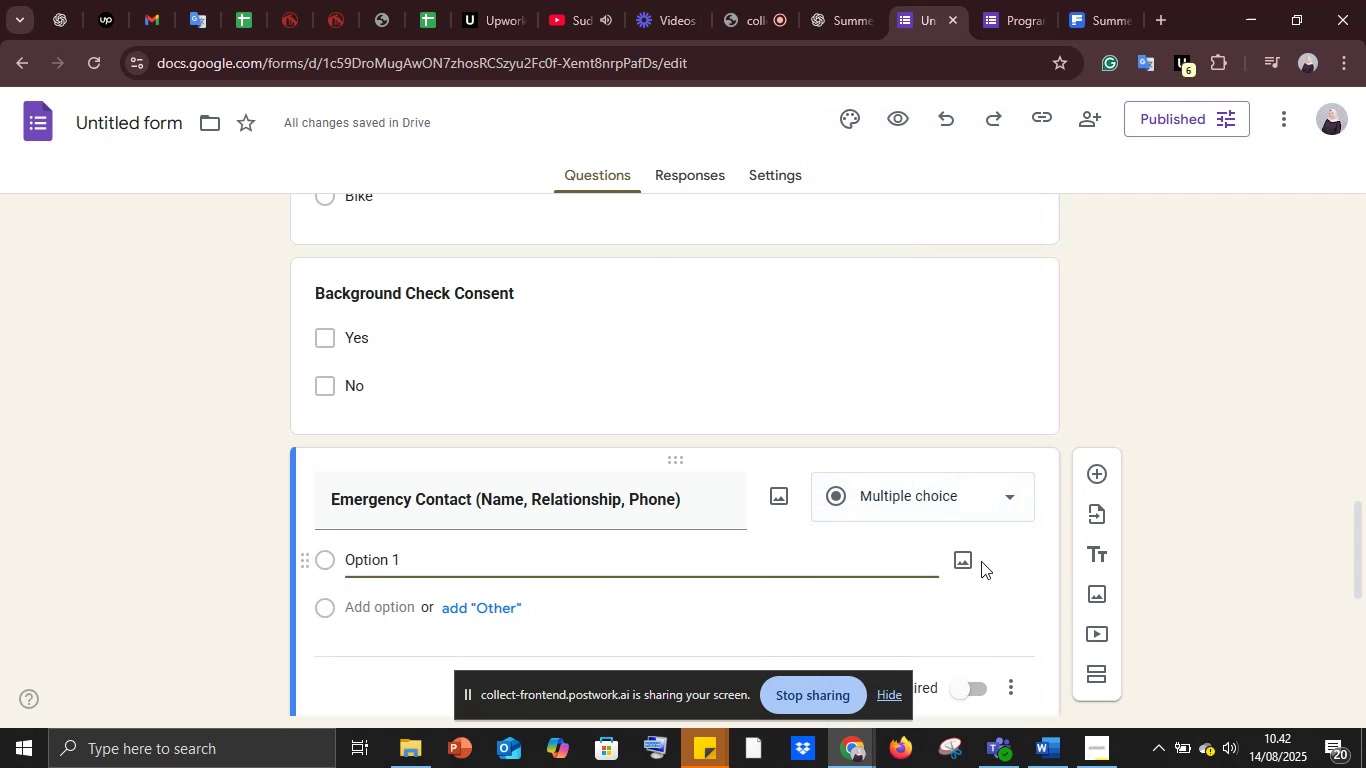 
left_click([970, 563])
 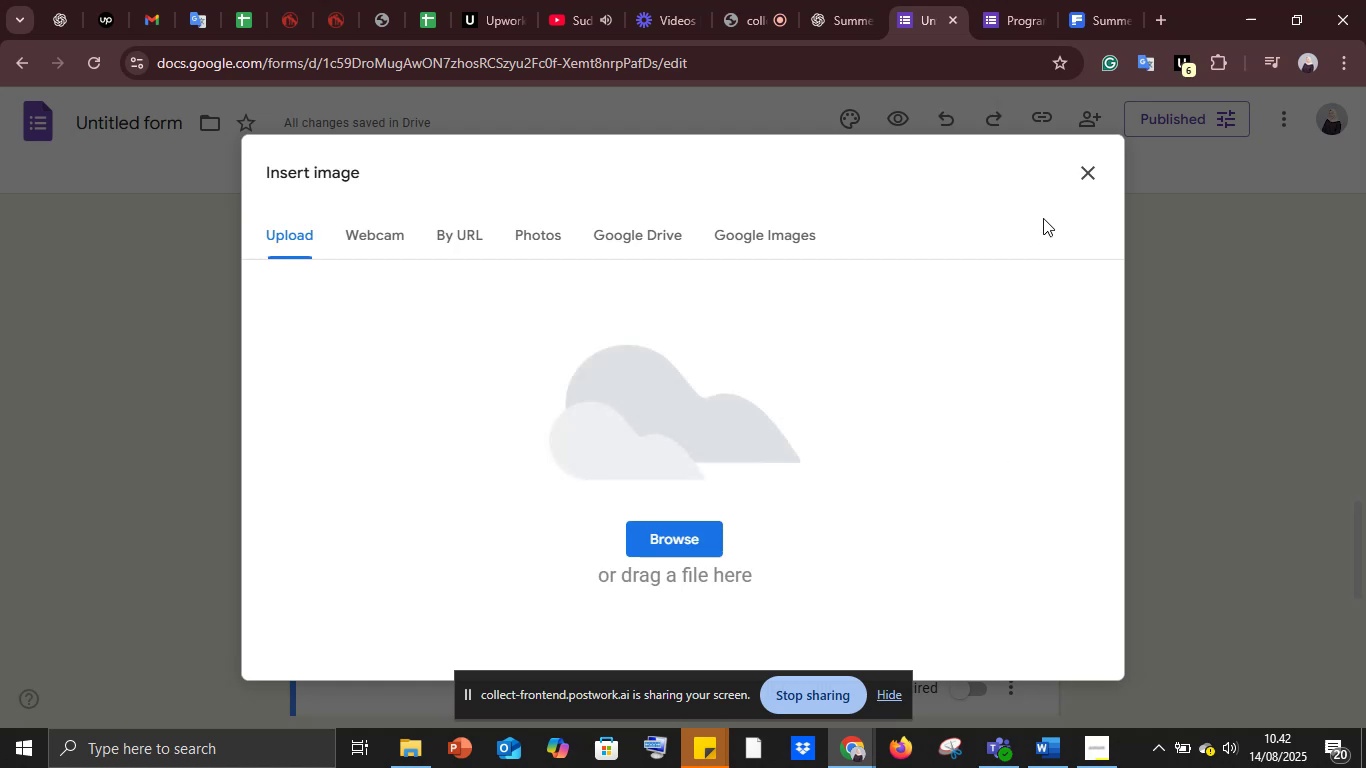 
left_click([1097, 162])
 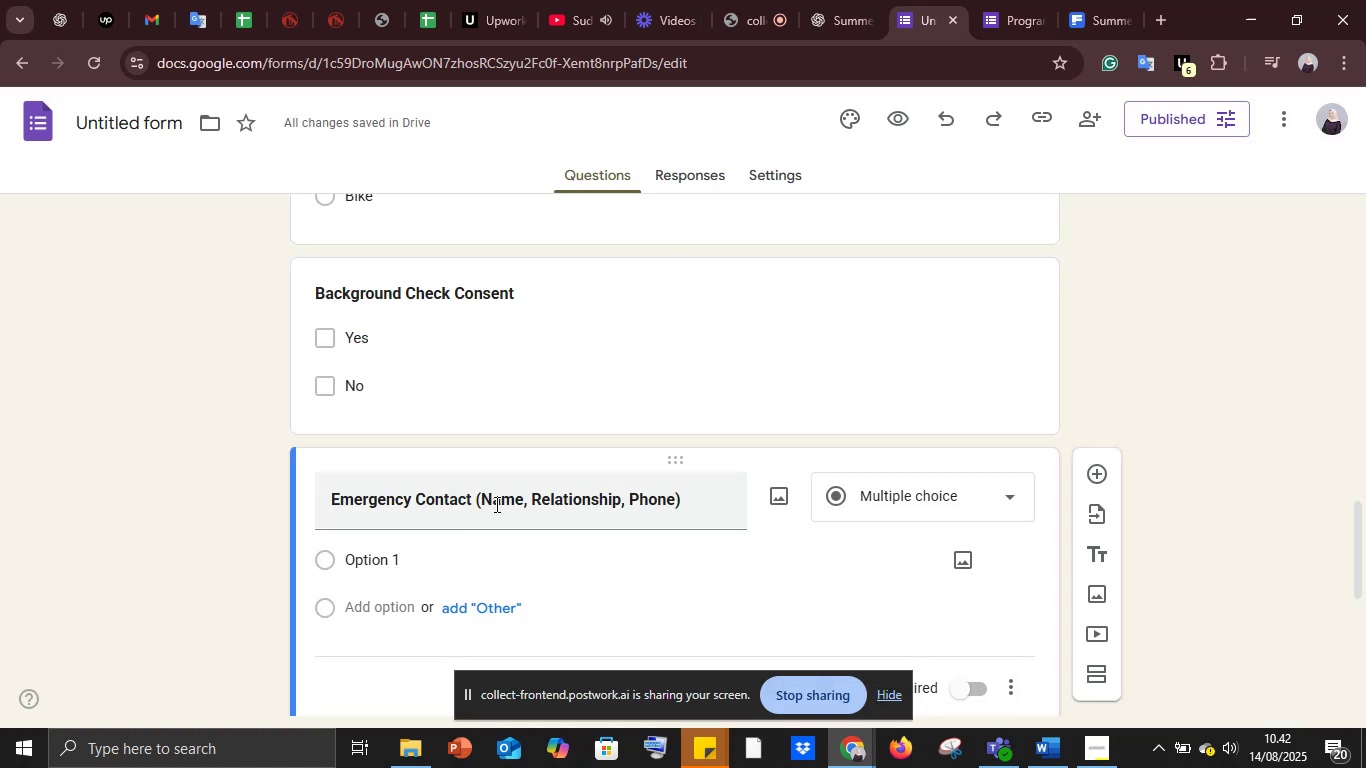 
left_click([496, 501])
 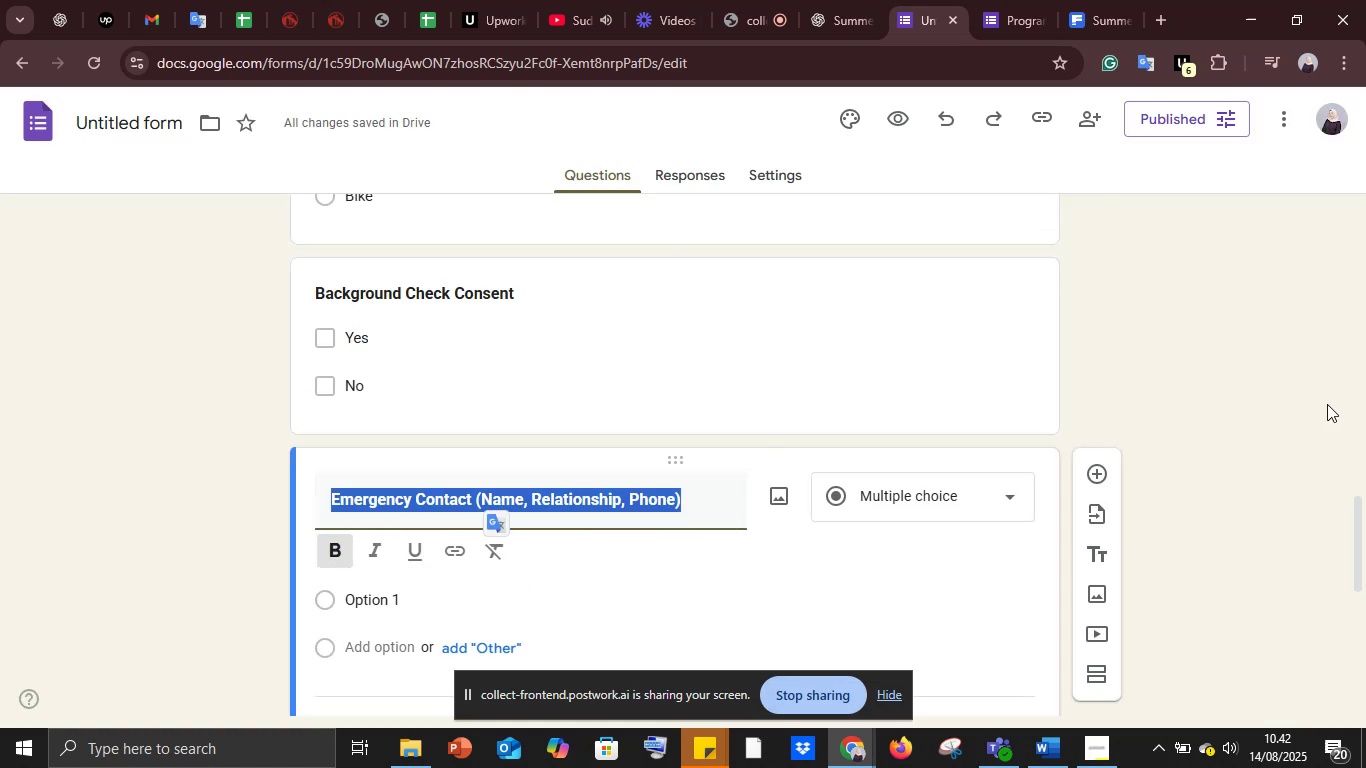 
left_click([1328, 404])
 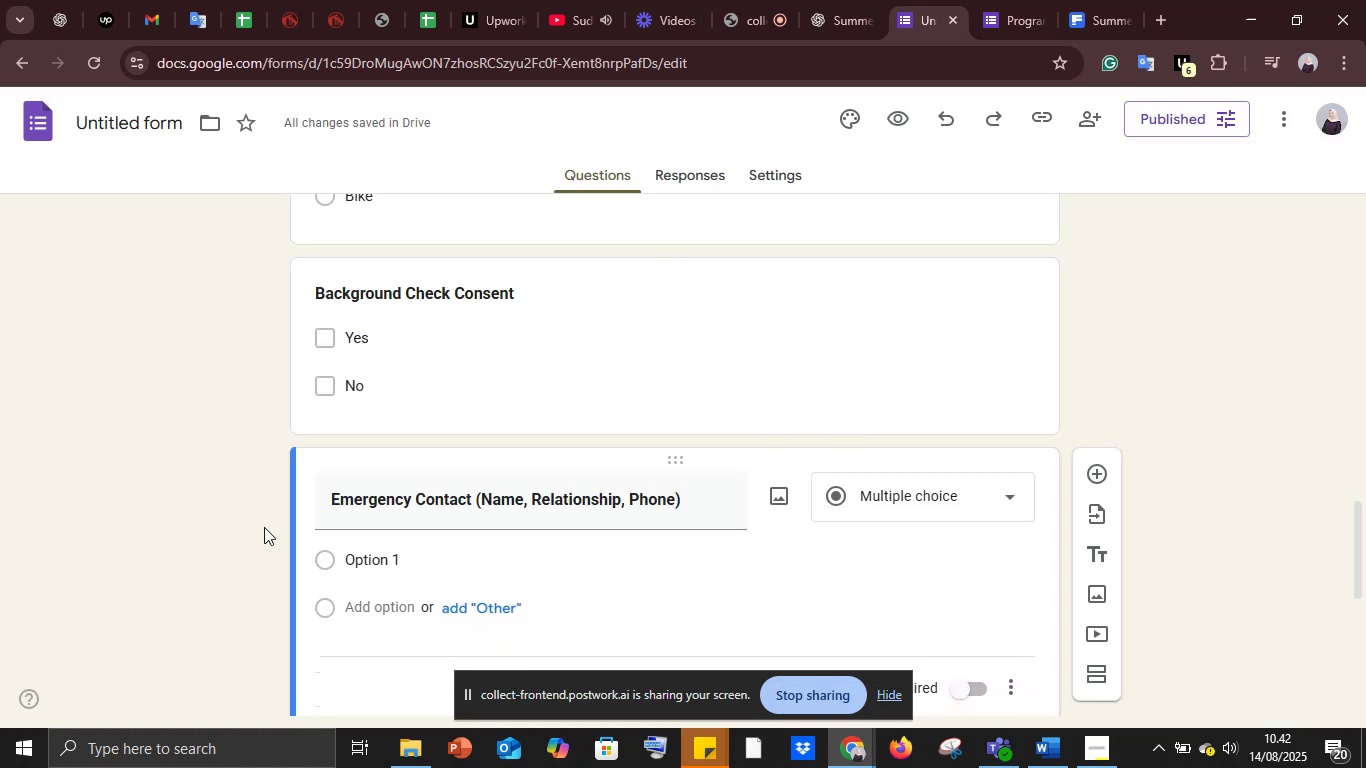 
left_click([254, 525])
 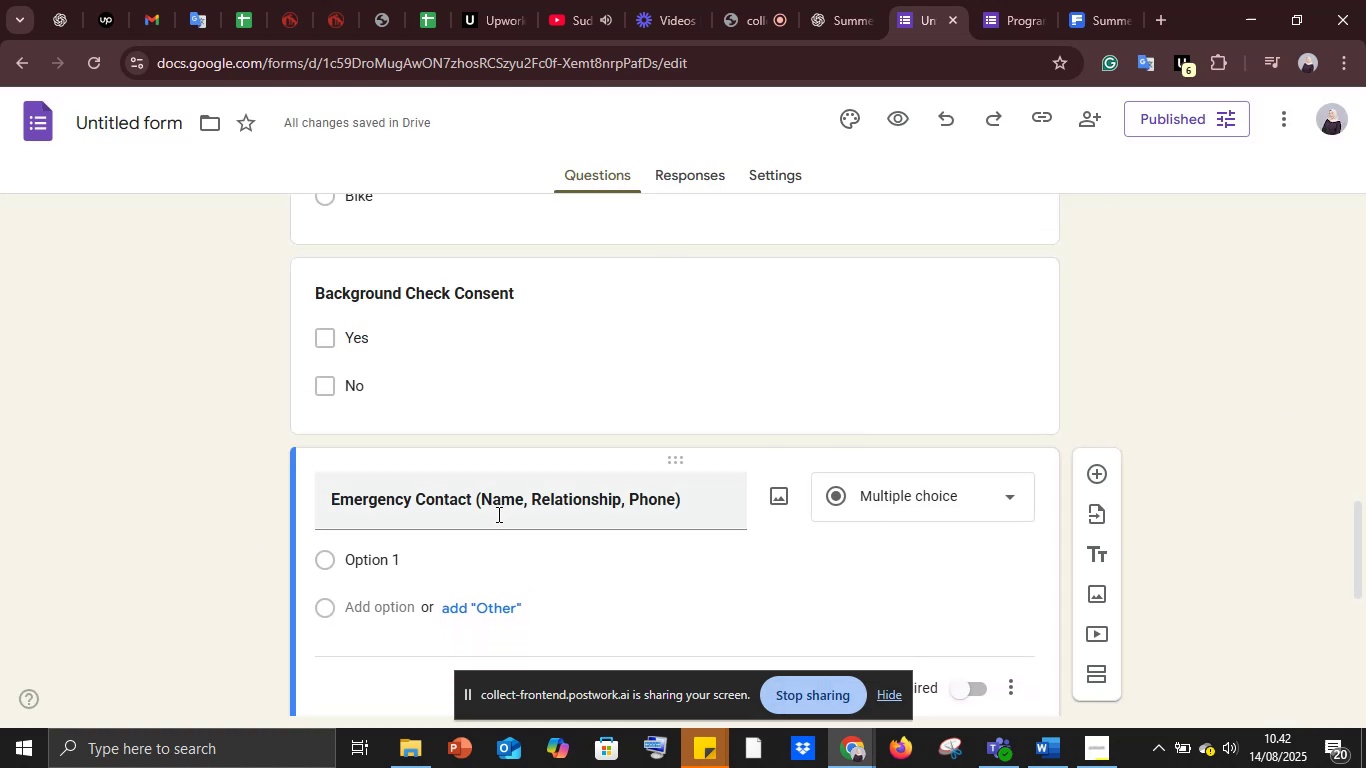 
left_click([475, 502])
 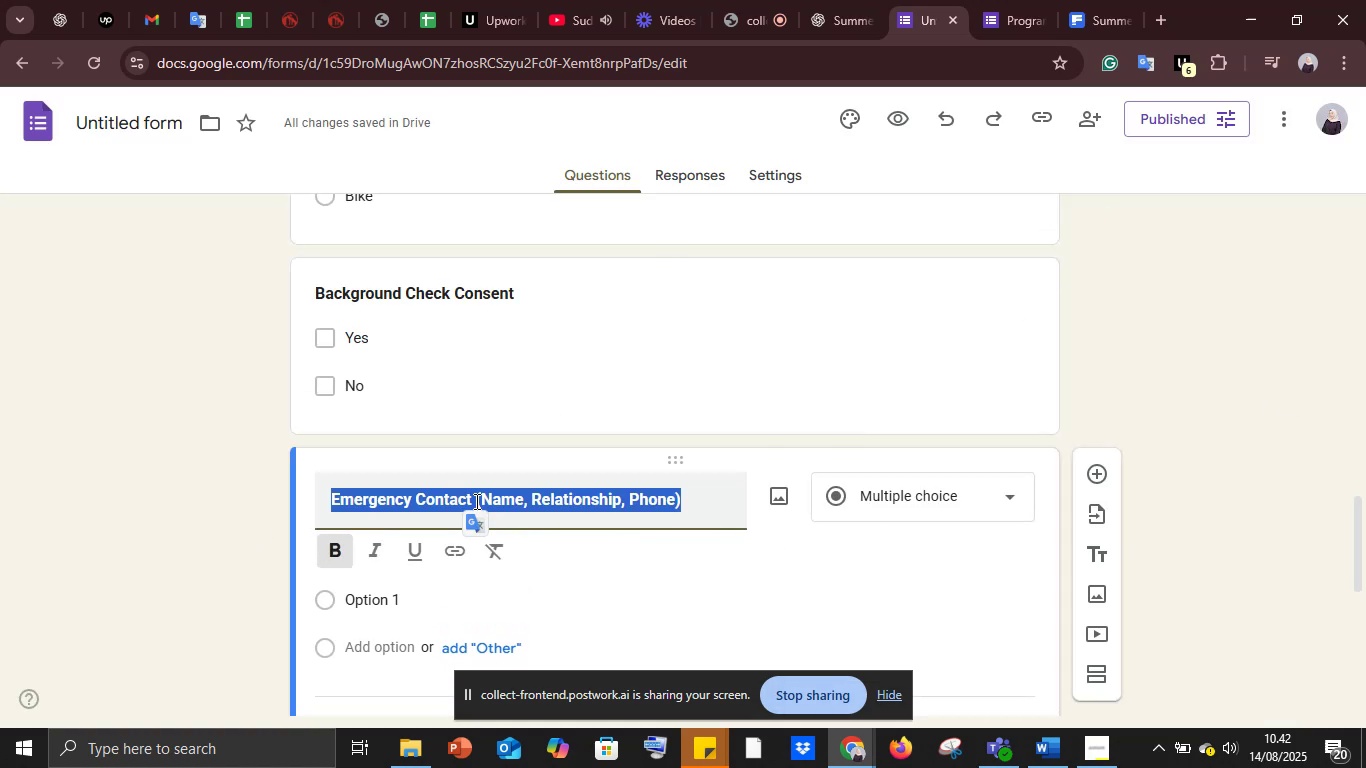 
left_click([475, 501])
 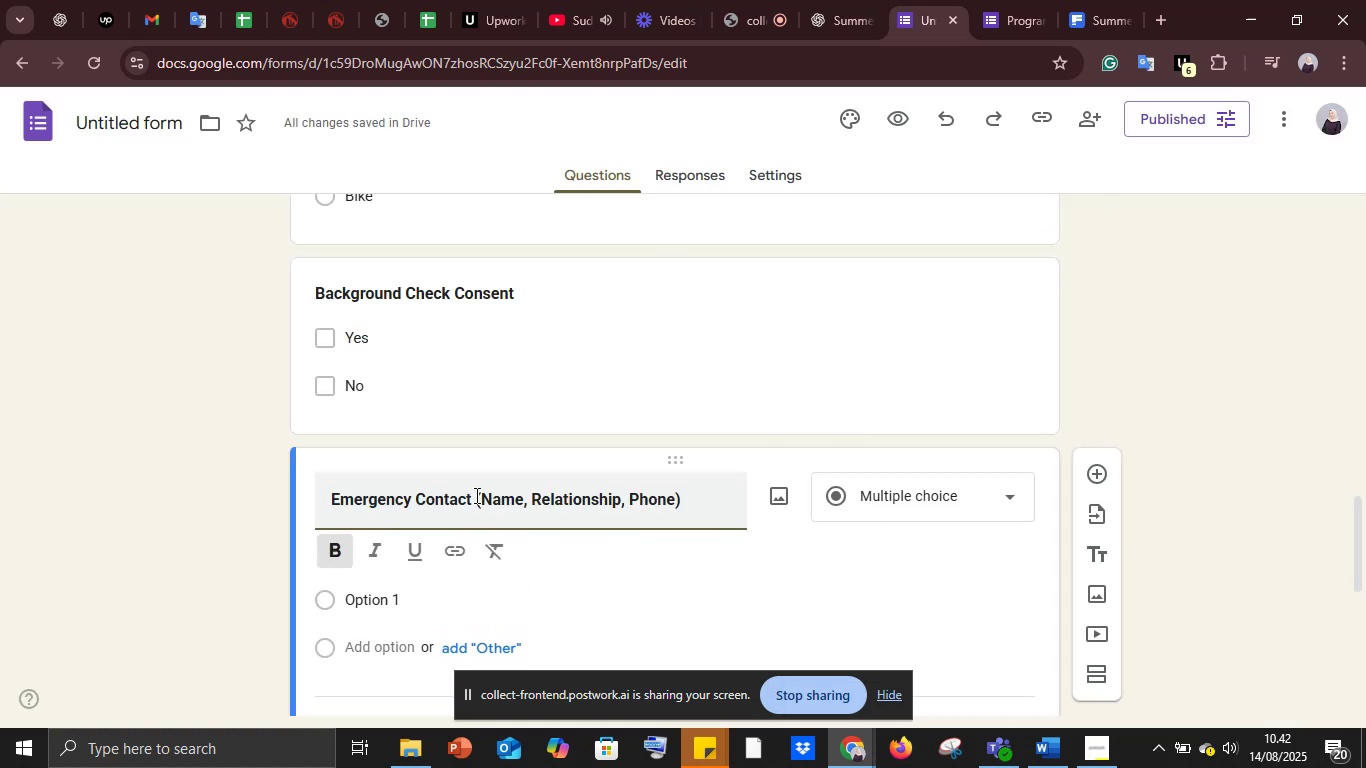 
left_click([475, 495])
 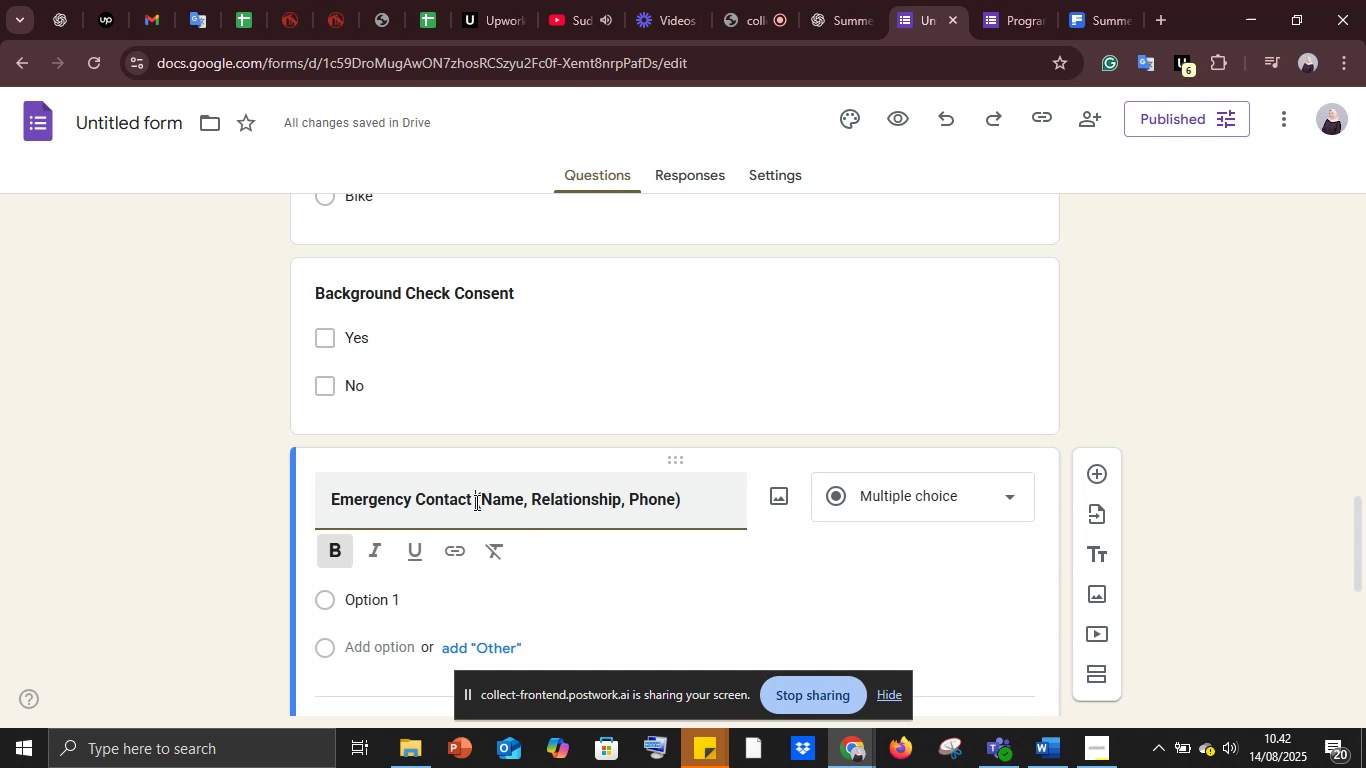 
left_click_drag(start_coordinate=[475, 502], to_coordinate=[703, 501])
 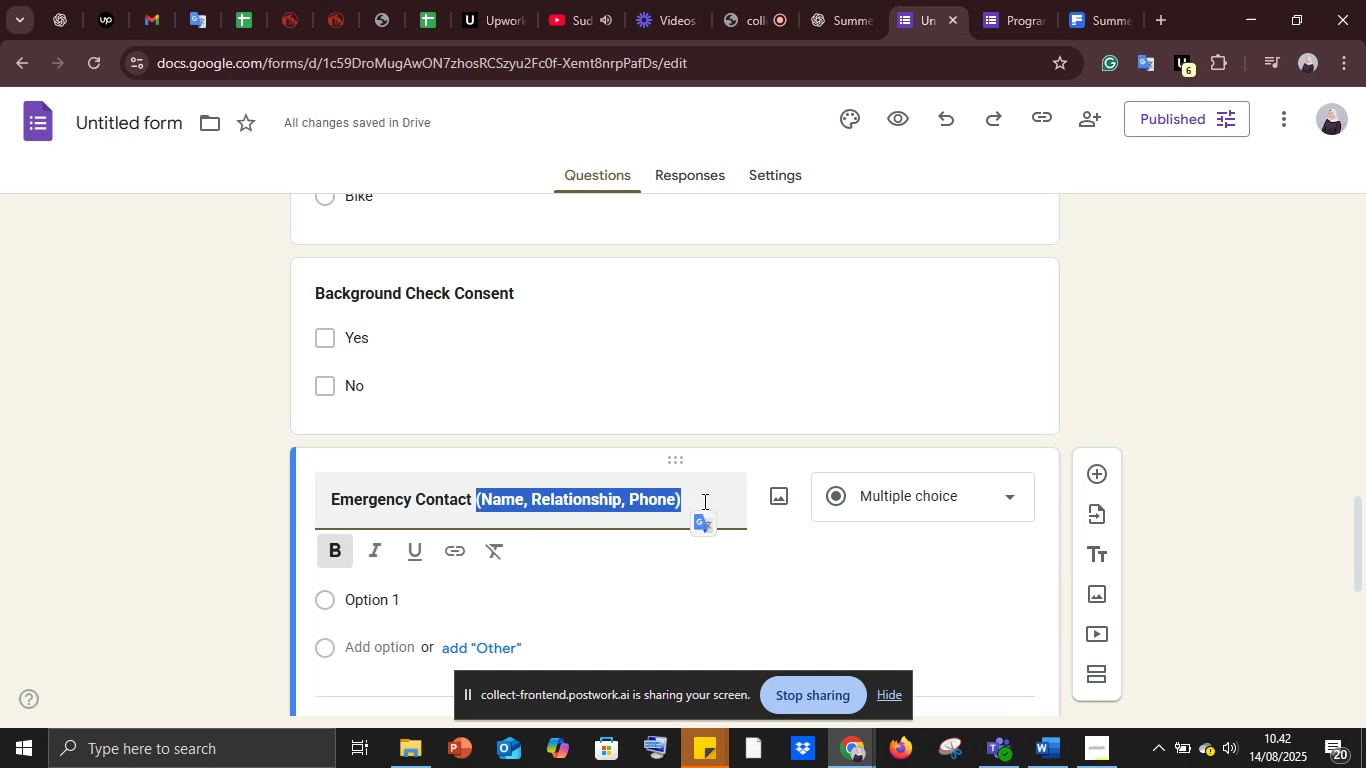 
key(Backspace)
 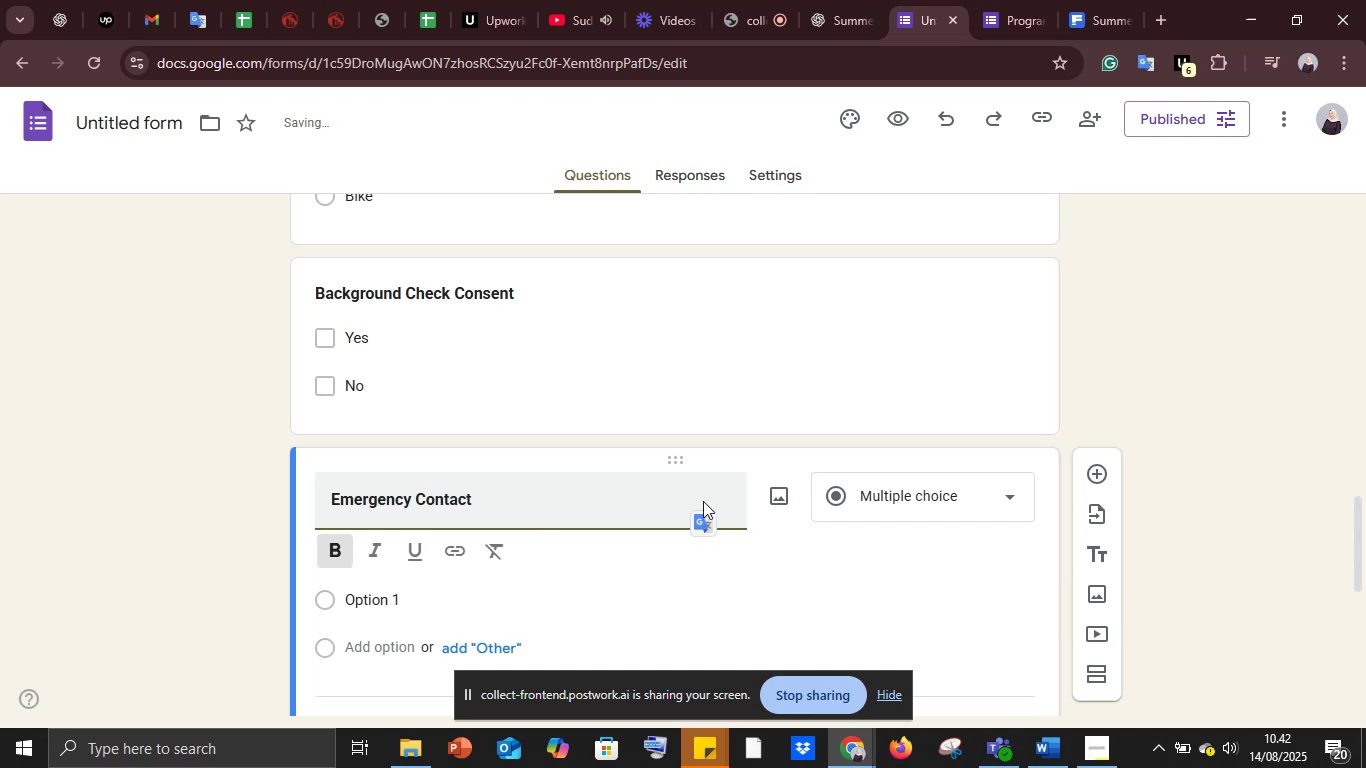 
key(Backspace)
 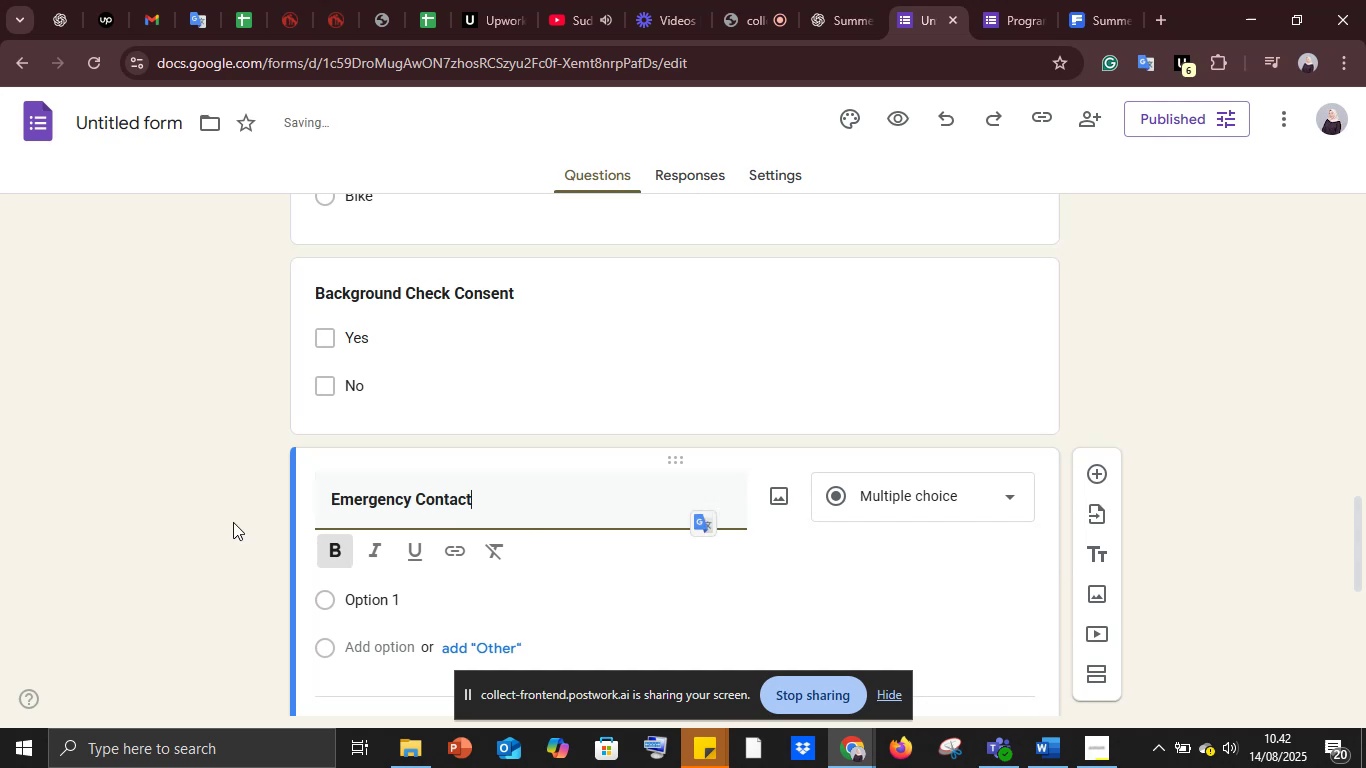 
left_click([232, 522])
 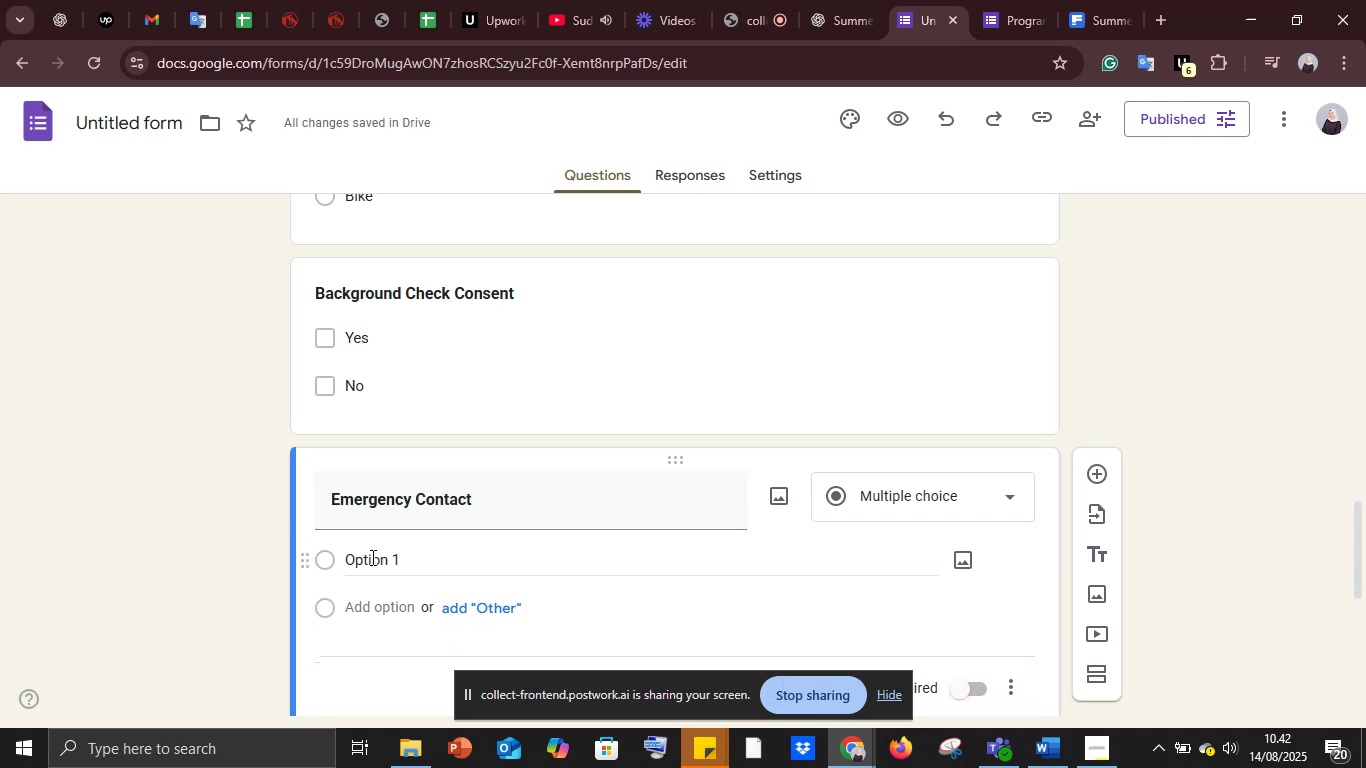 
left_click([371, 557])
 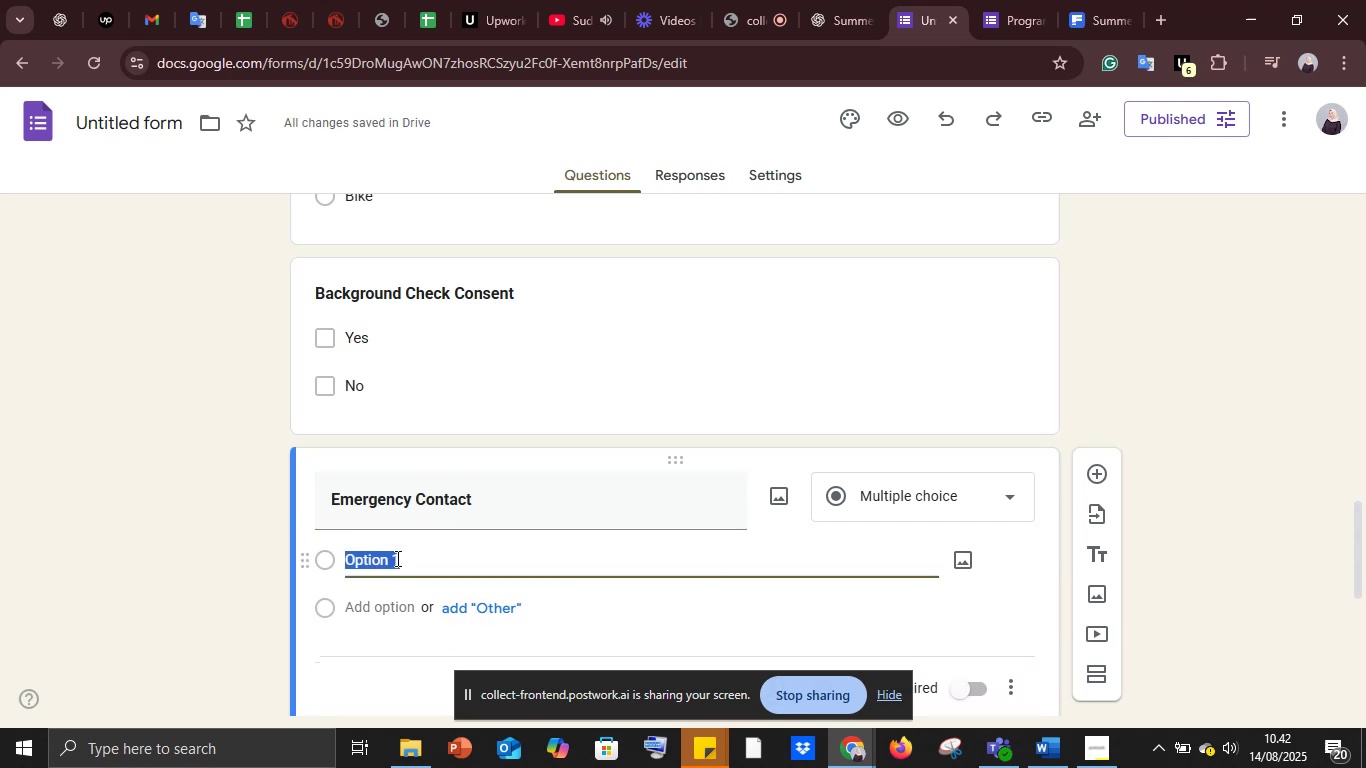 
left_click([958, 492])
 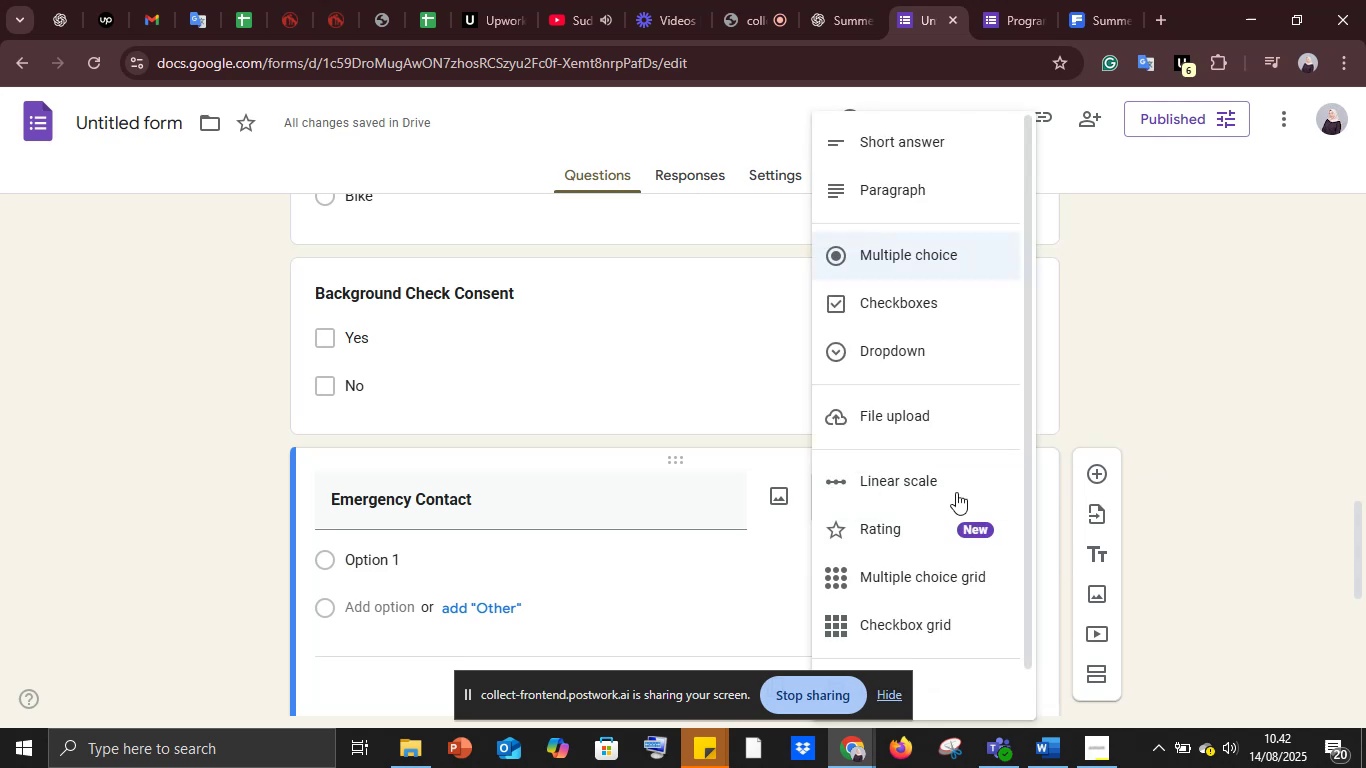 
wait(5.09)
 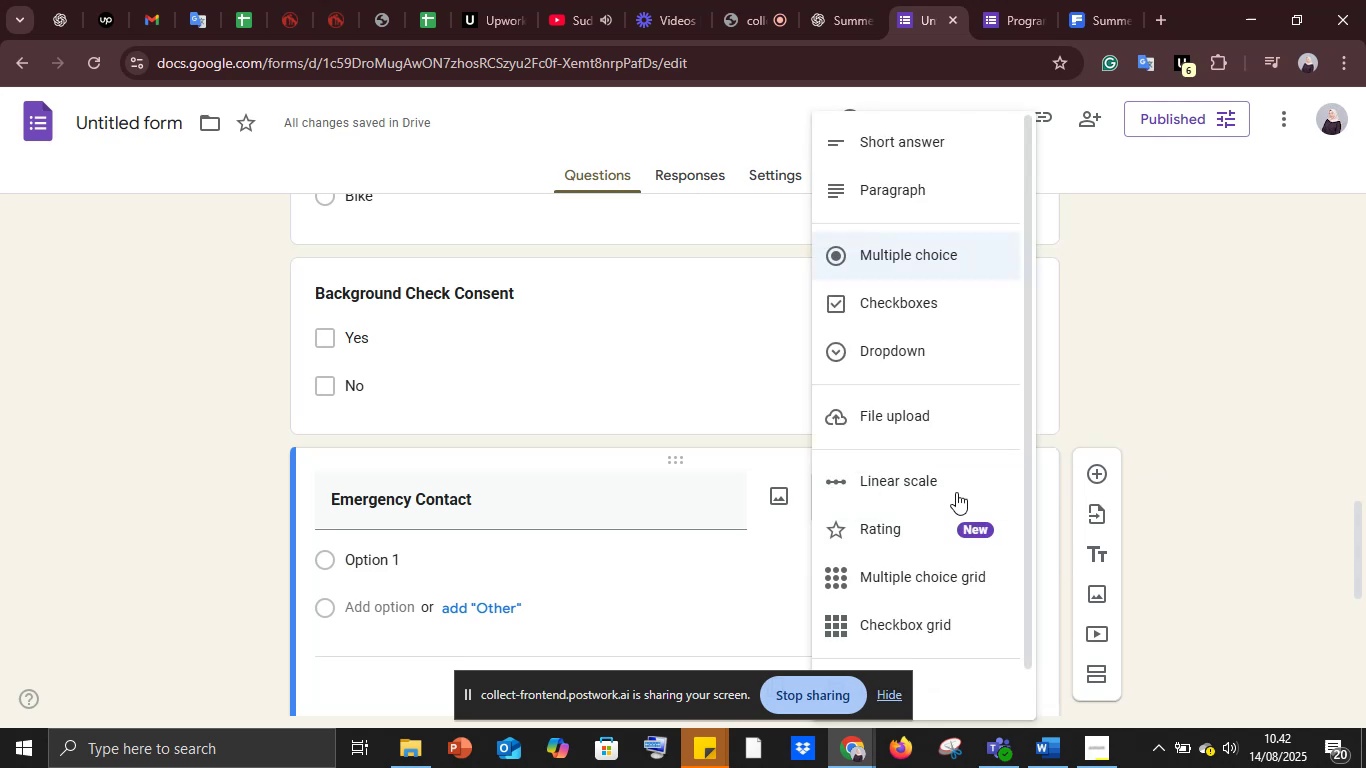 
left_click([569, 515])
 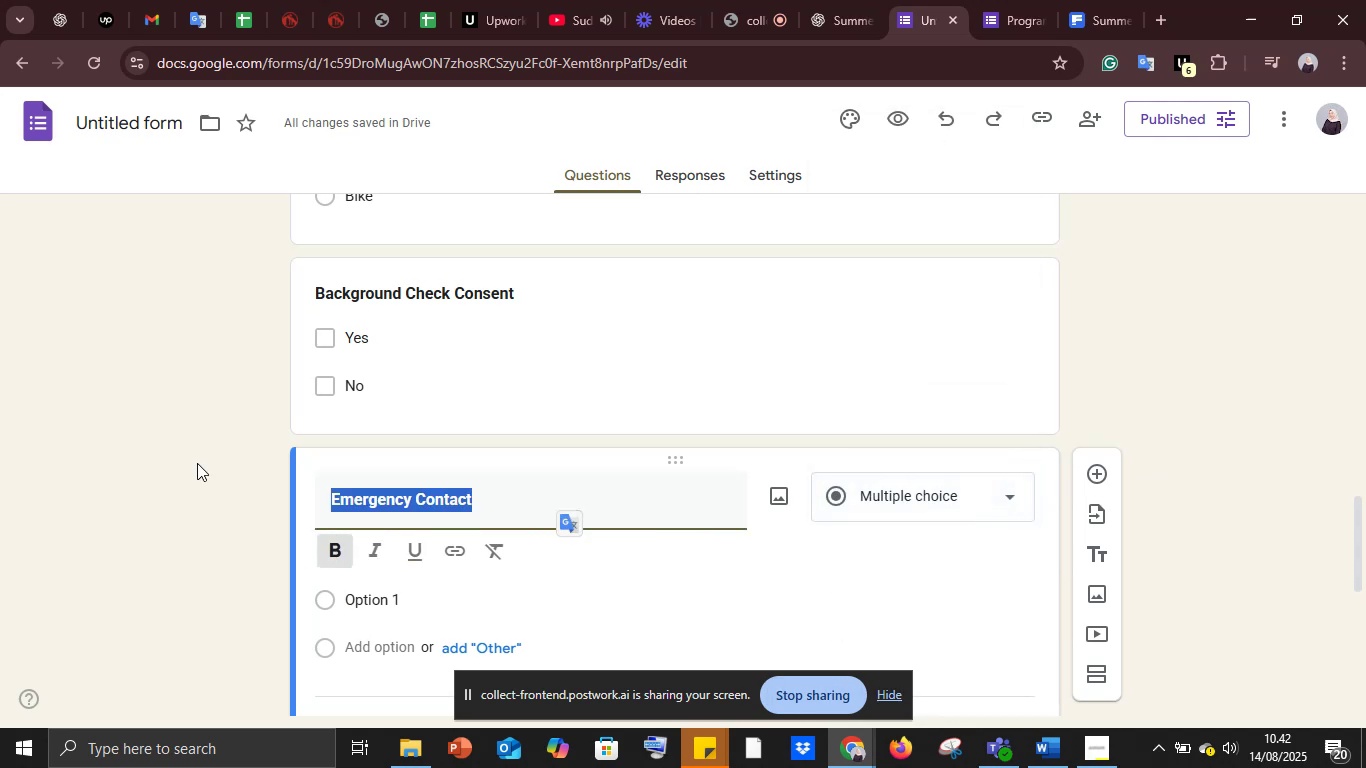 
left_click([197, 463])
 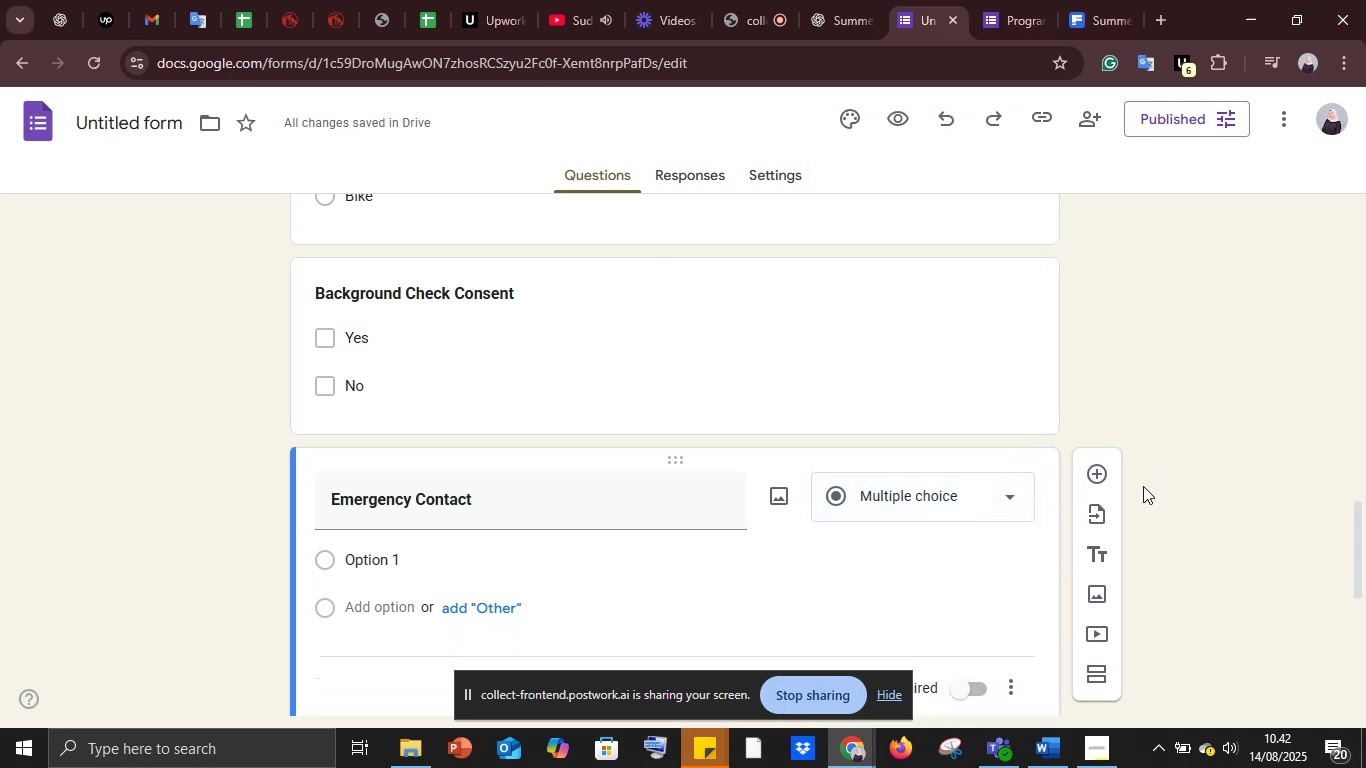 
left_click([1171, 491])
 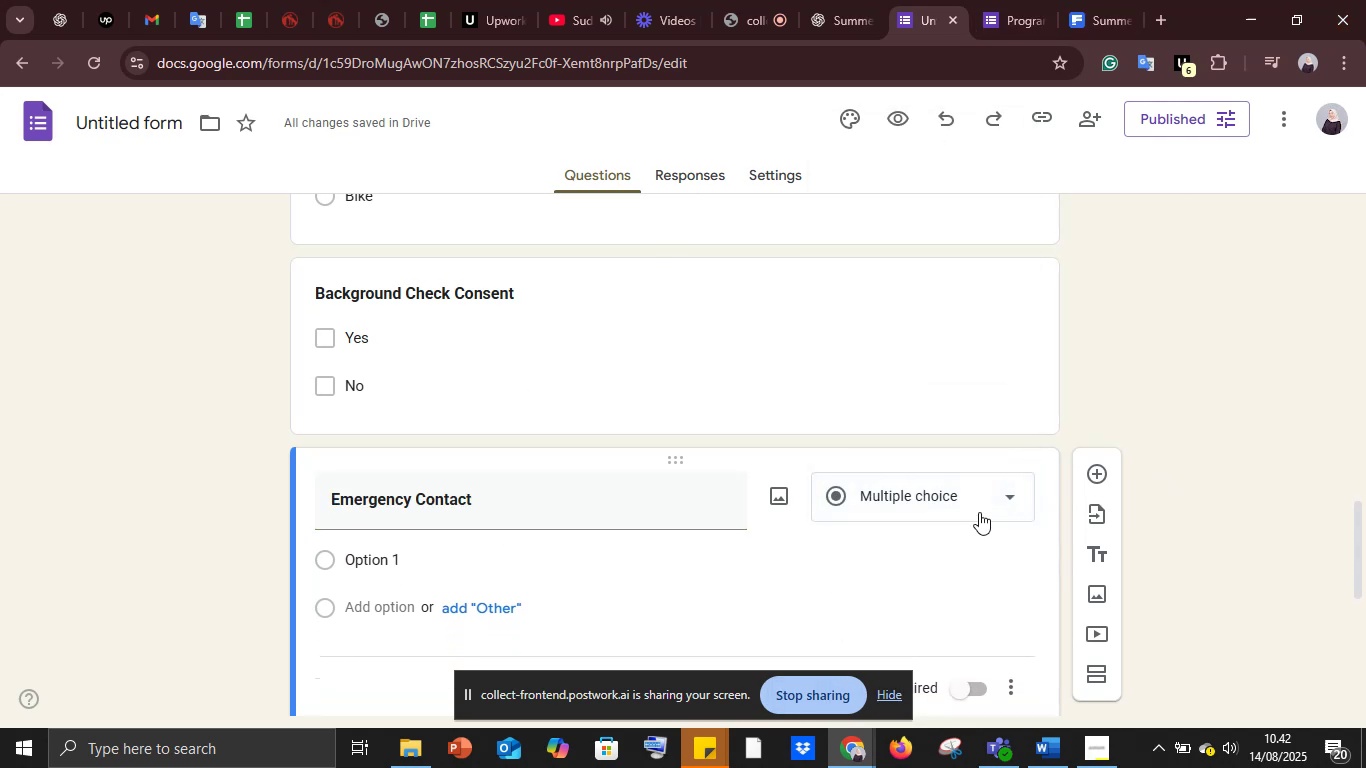 
left_click([989, 501])
 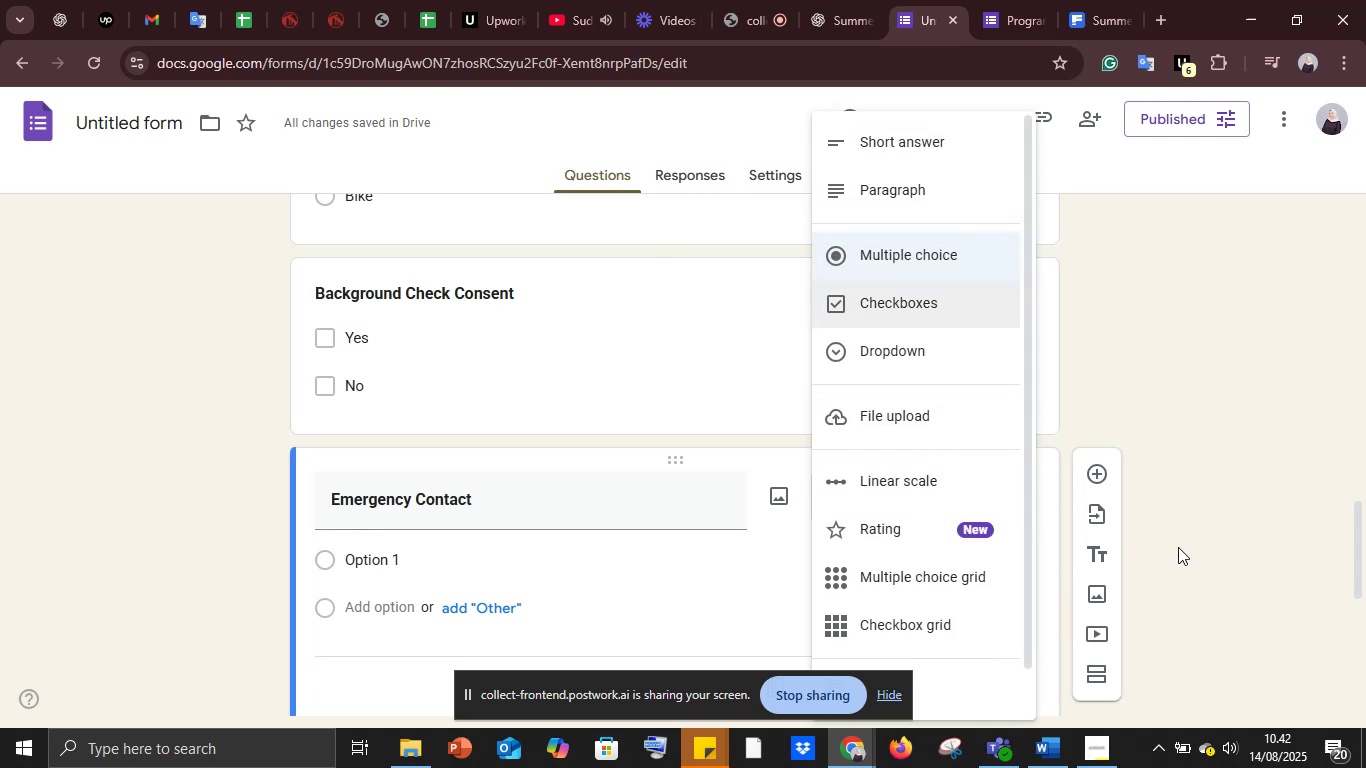 
left_click([475, 505])
 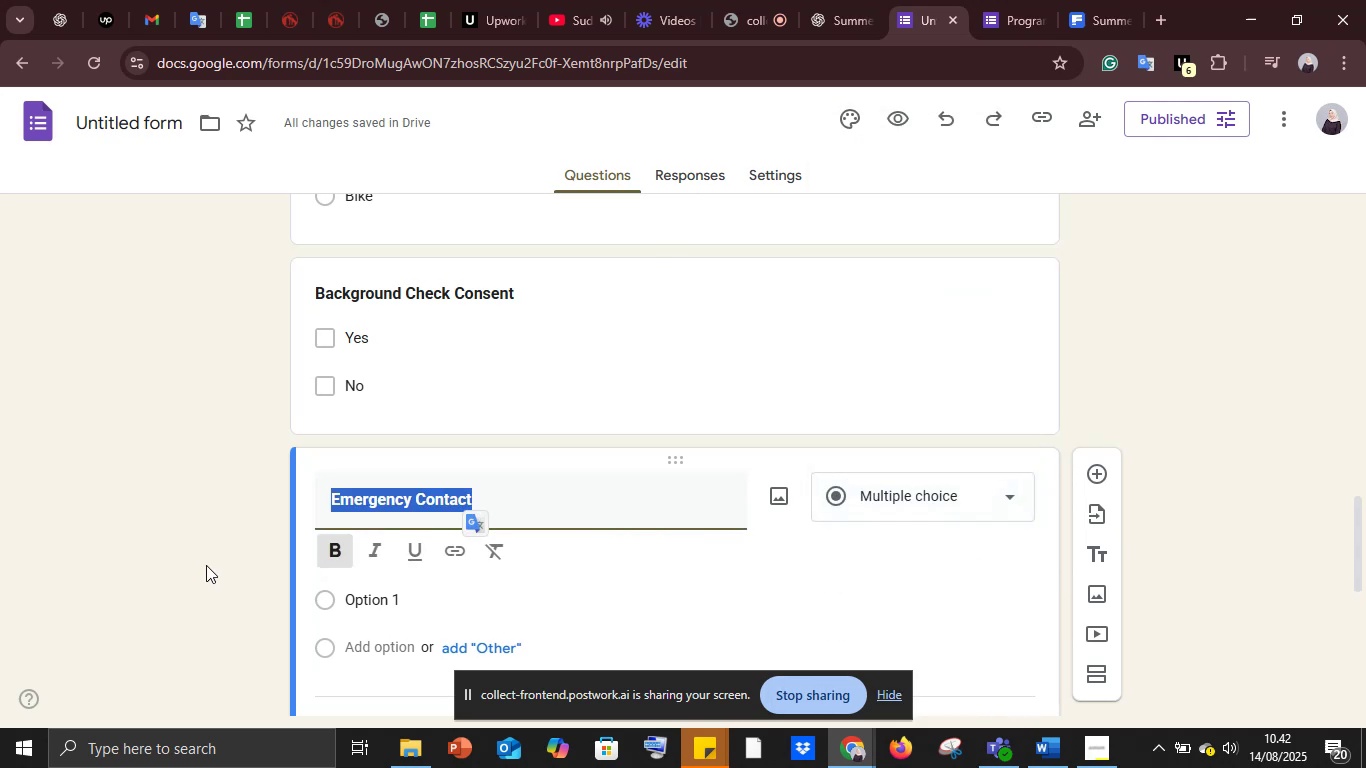 
key(Control+Z)
 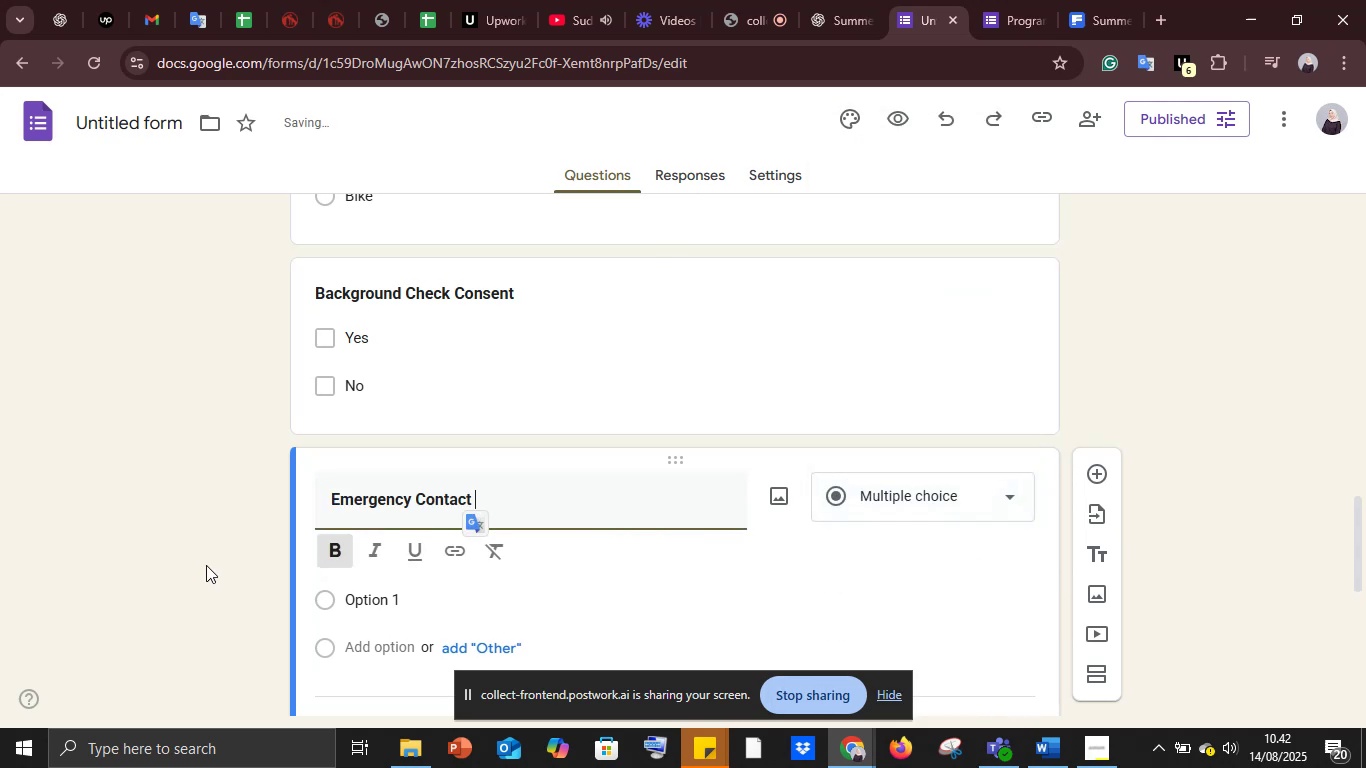 
key(Control+Z)
 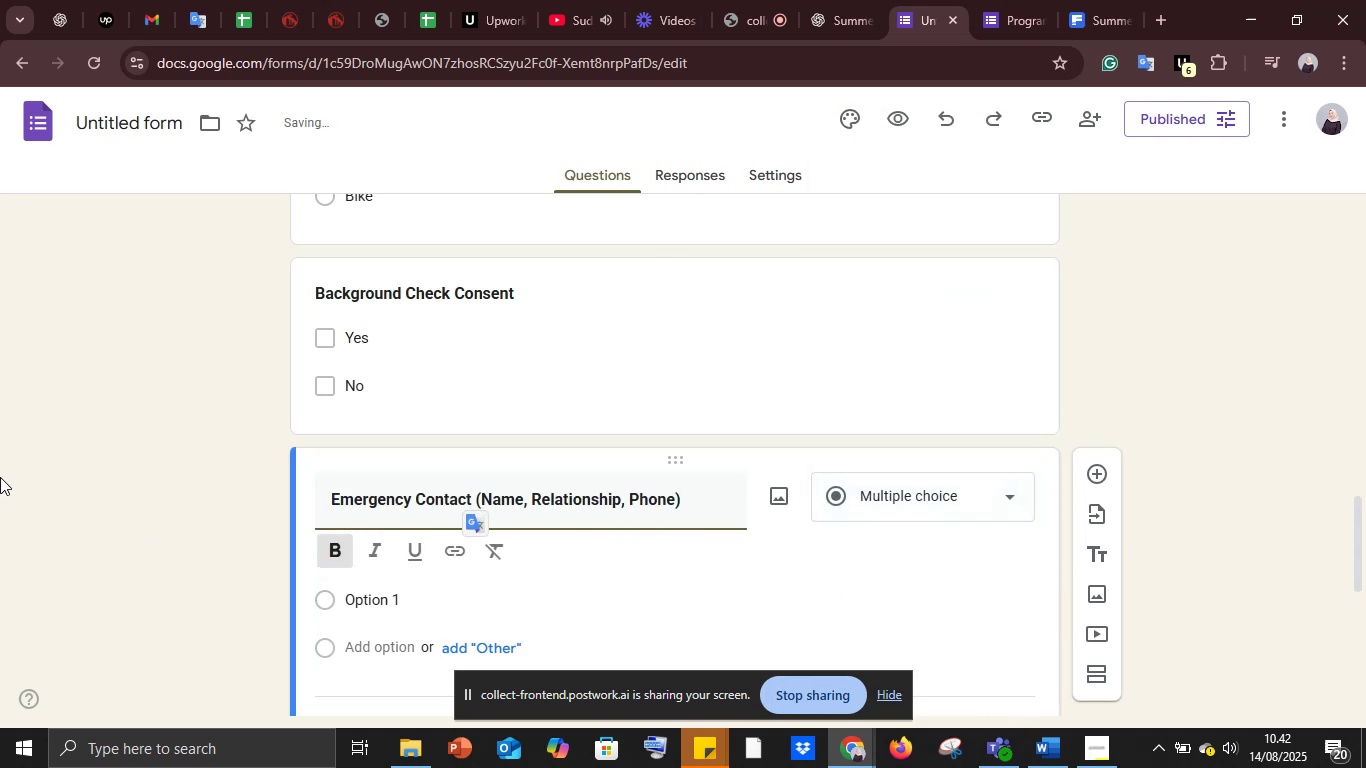 
left_click([196, 468])
 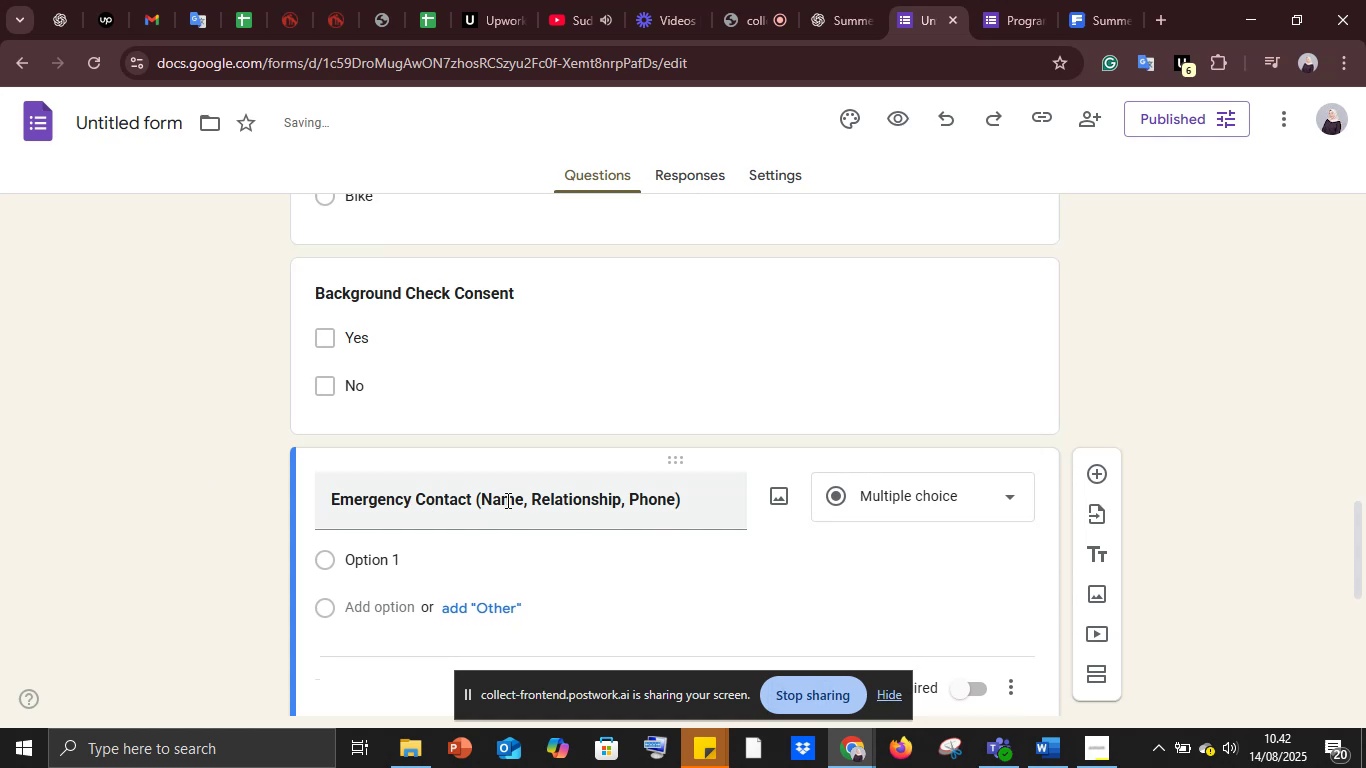 
scroll: coordinate [758, 500], scroll_direction: down, amount: 5.0
 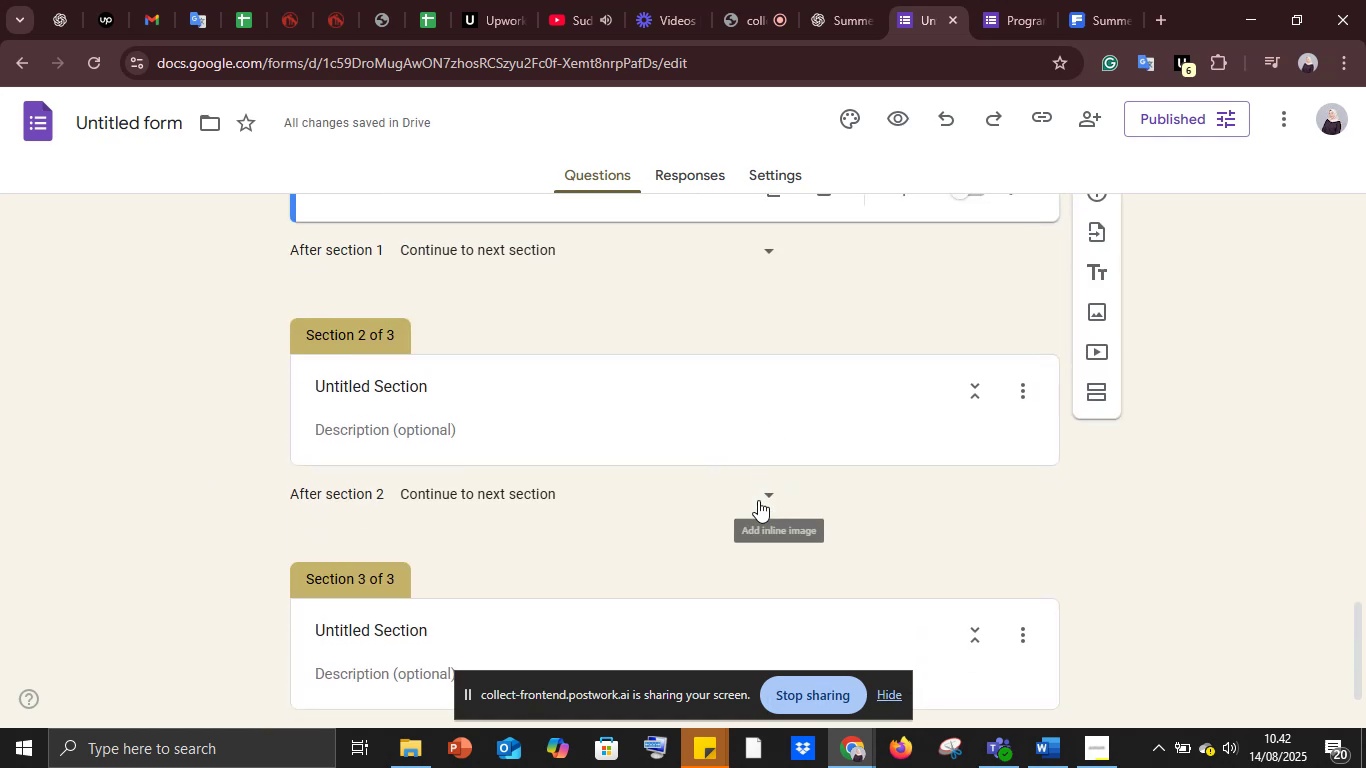 
scroll: coordinate [758, 500], scroll_direction: up, amount: 1.0
 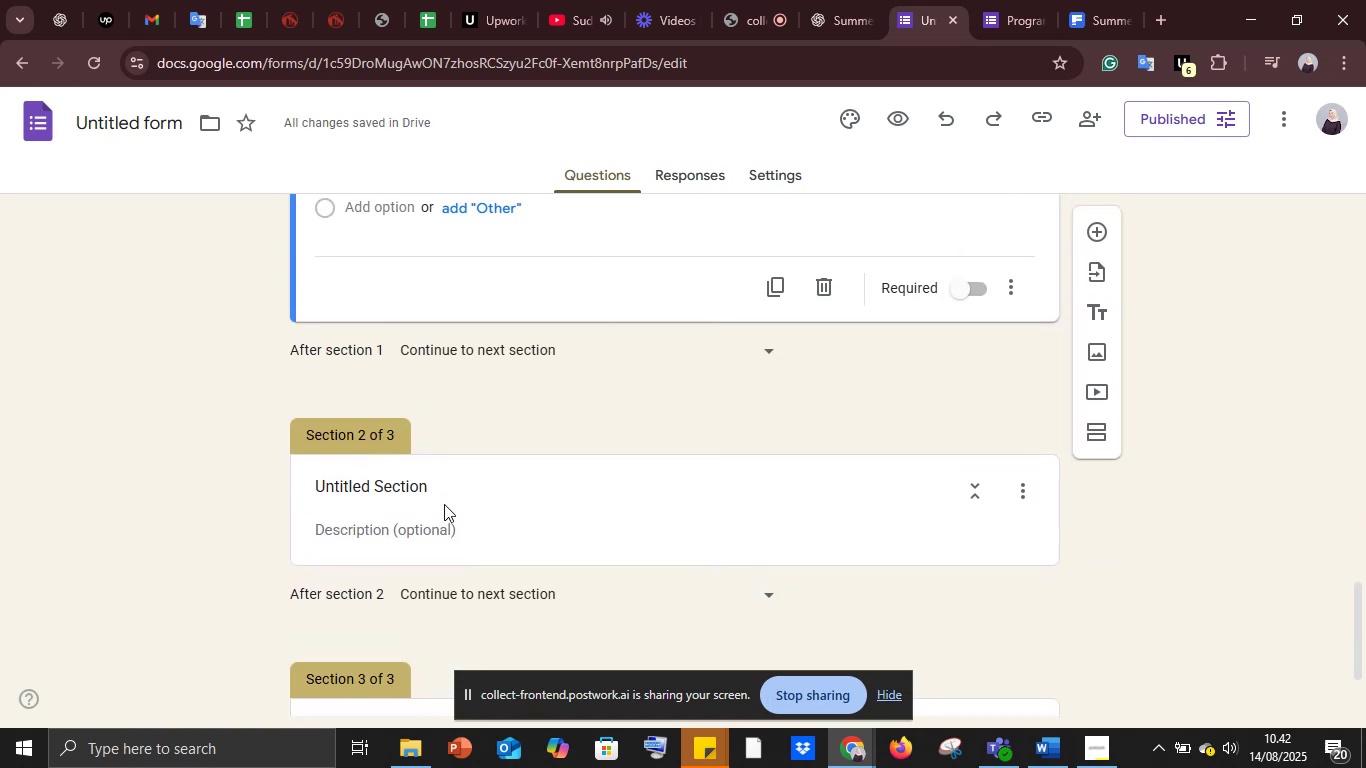 
left_click([1001, 0])
 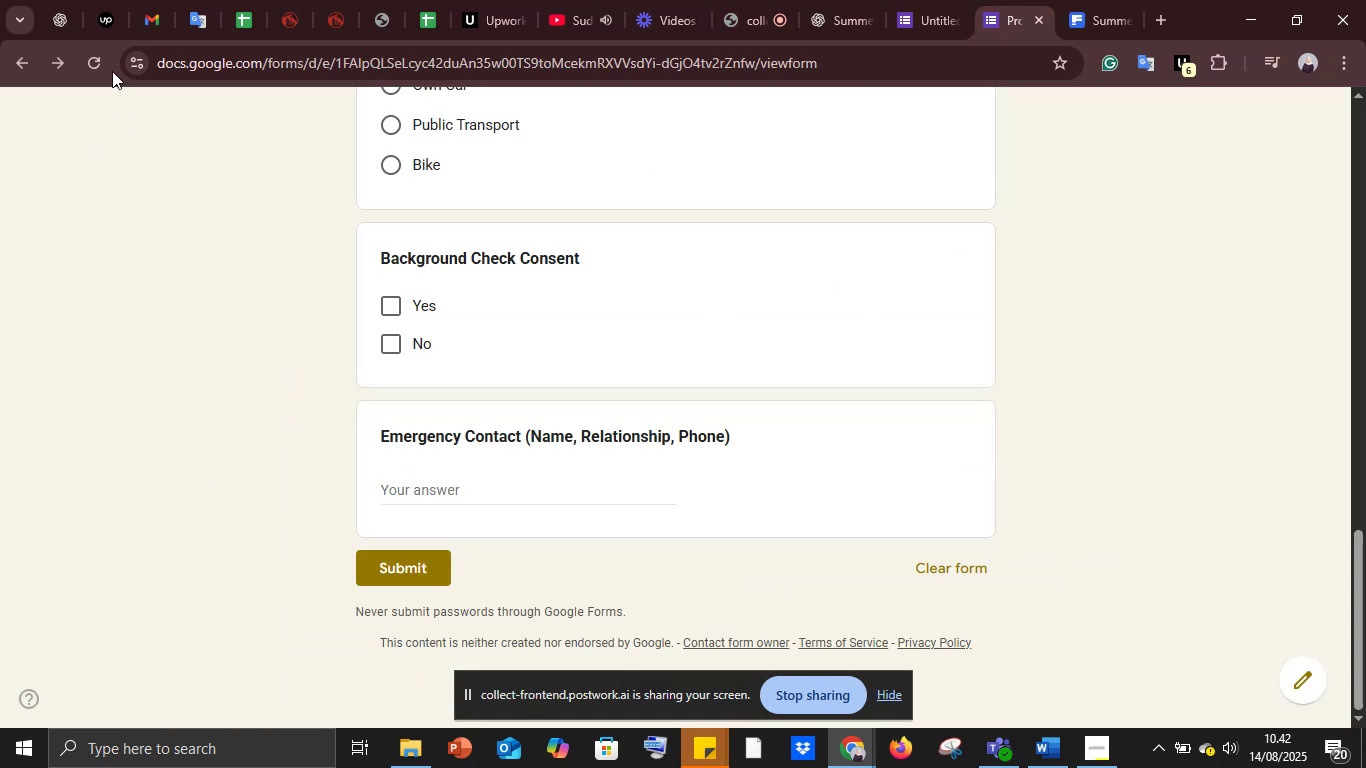 
left_click([86, 65])
 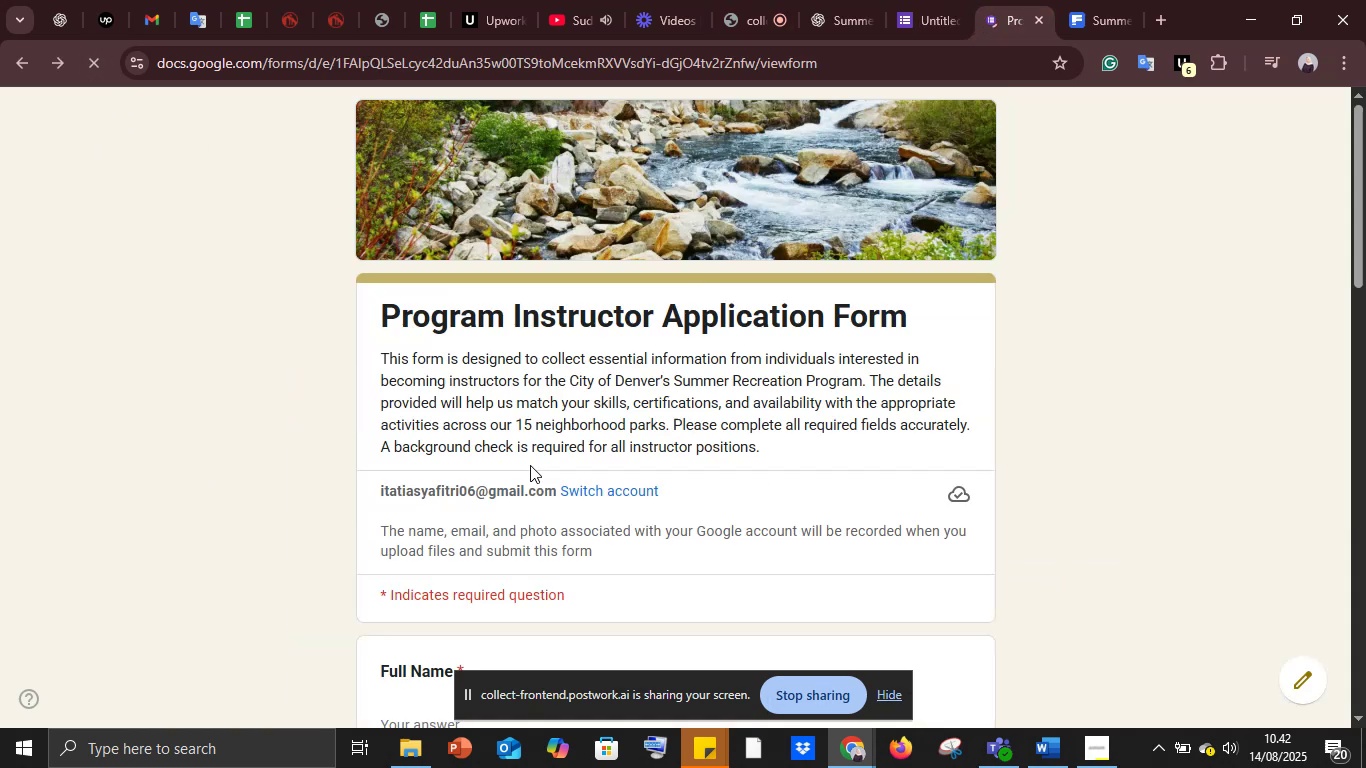 
scroll: coordinate [530, 465], scroll_direction: down, amount: 12.0
 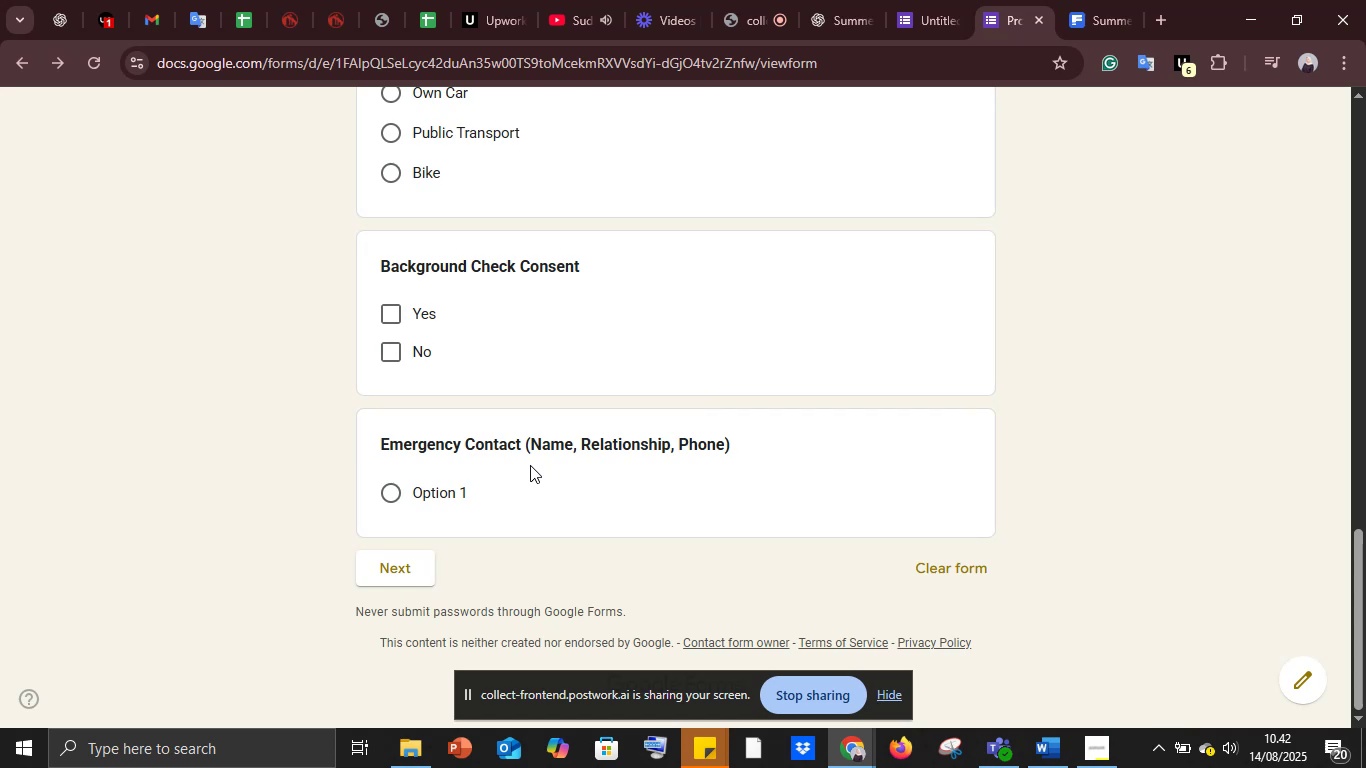 
scroll: coordinate [530, 465], scroll_direction: up, amount: 4.0
 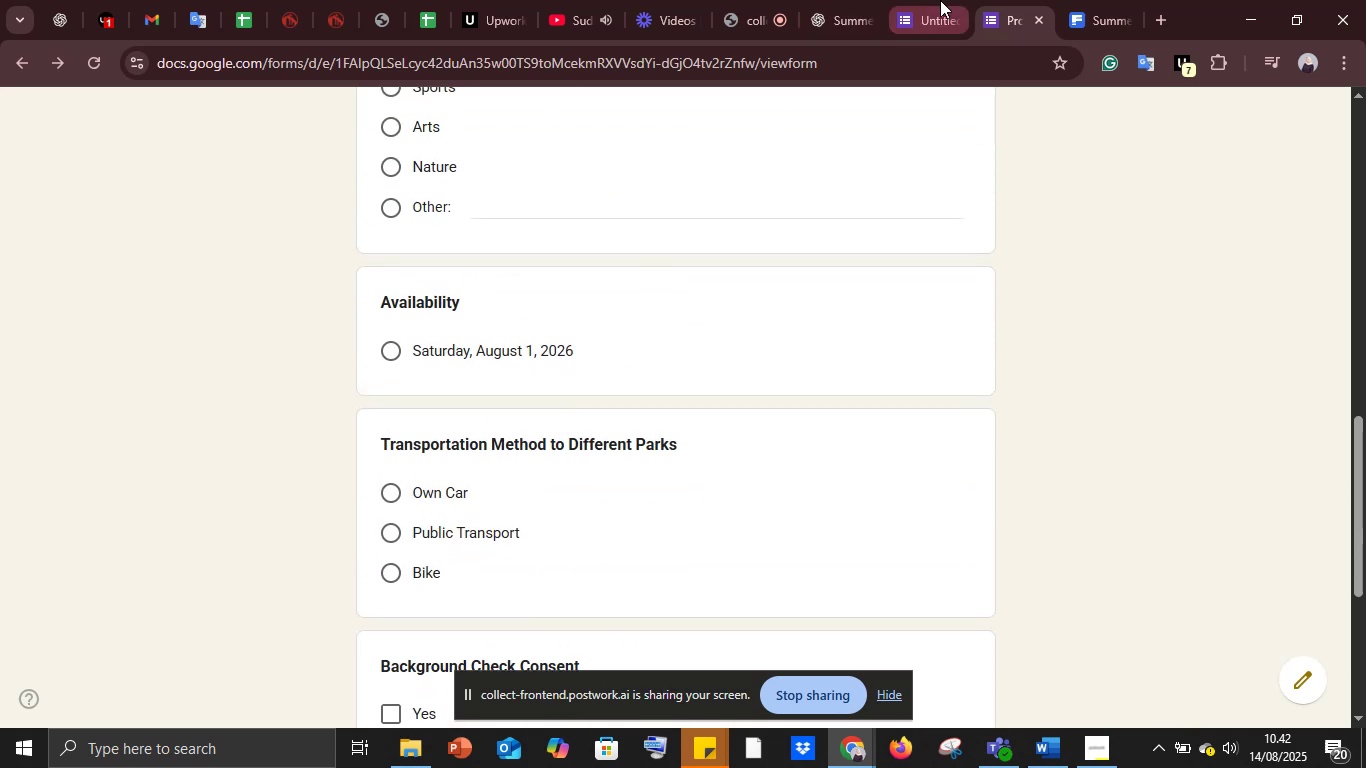 
left_click([940, 0])
 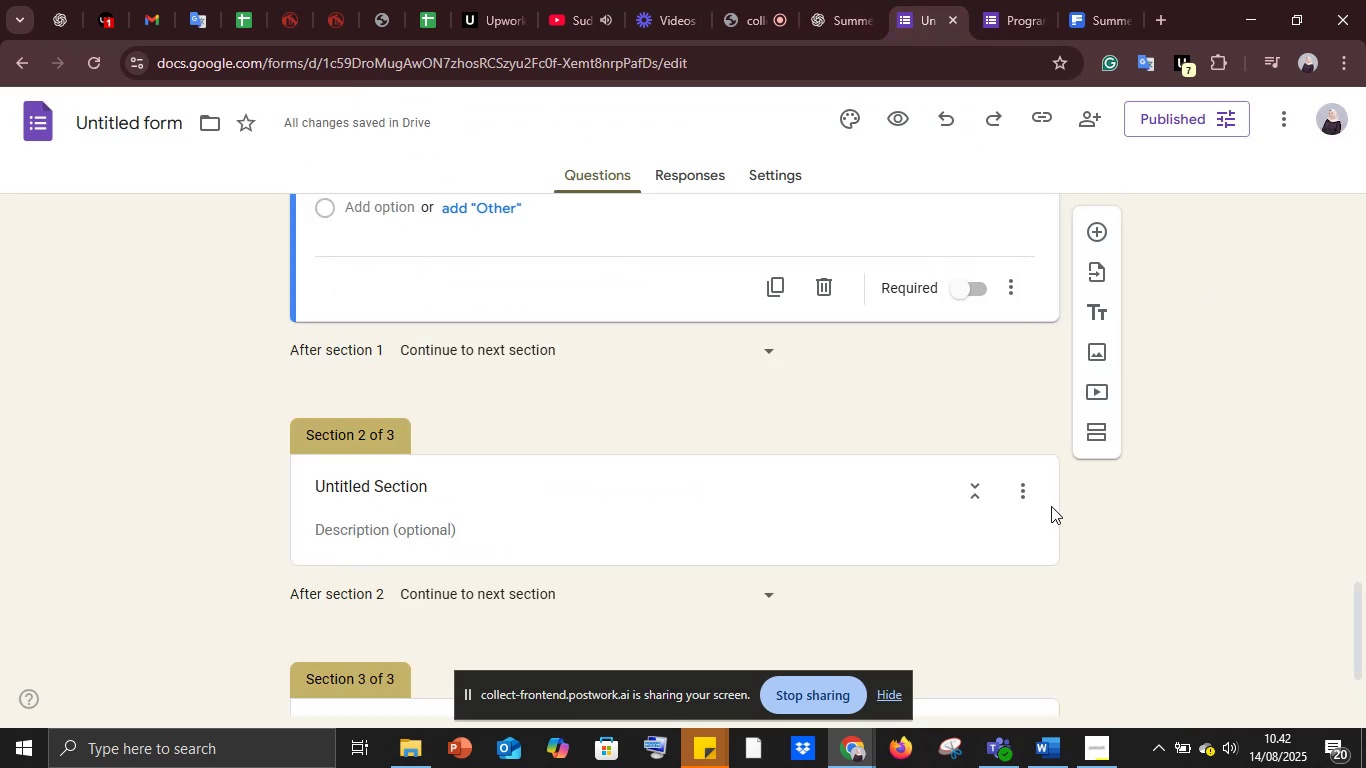 
left_click([1023, 498])
 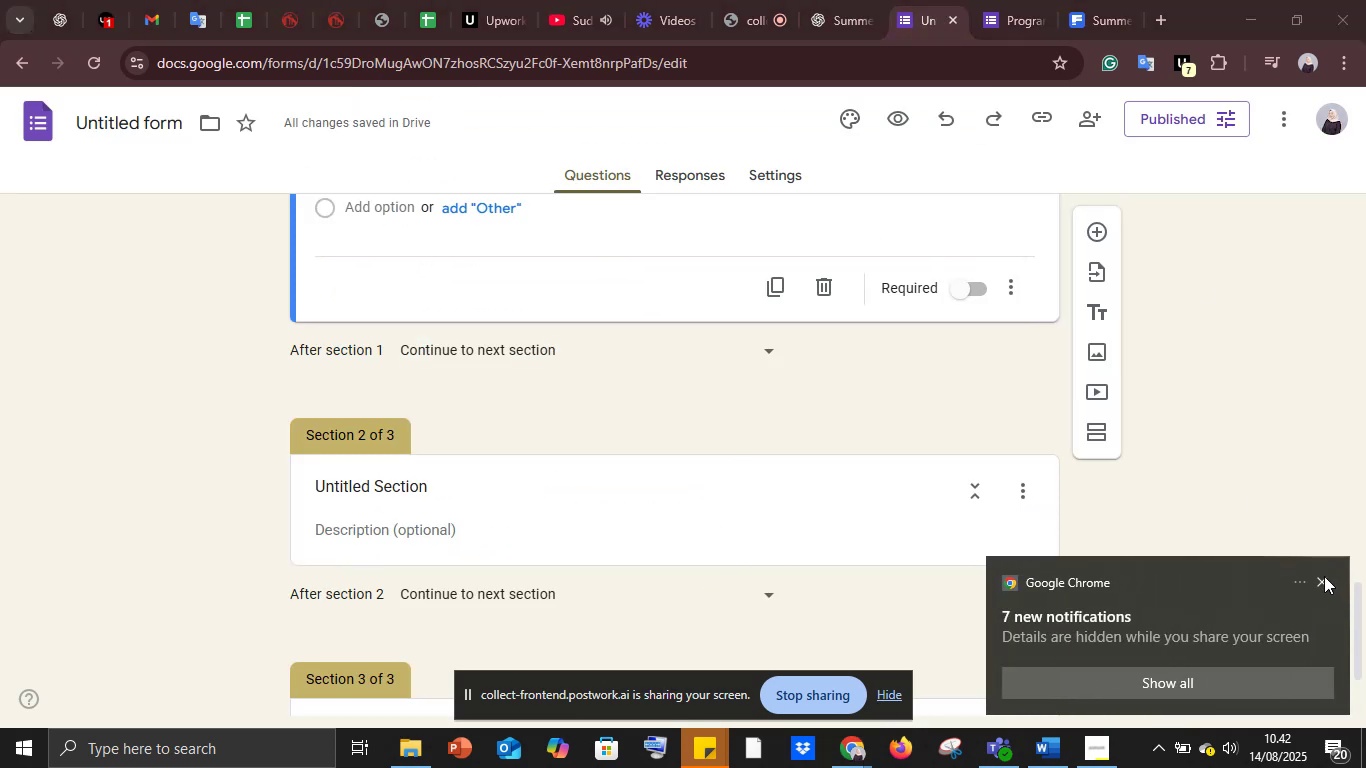 
left_click([1324, 577])
 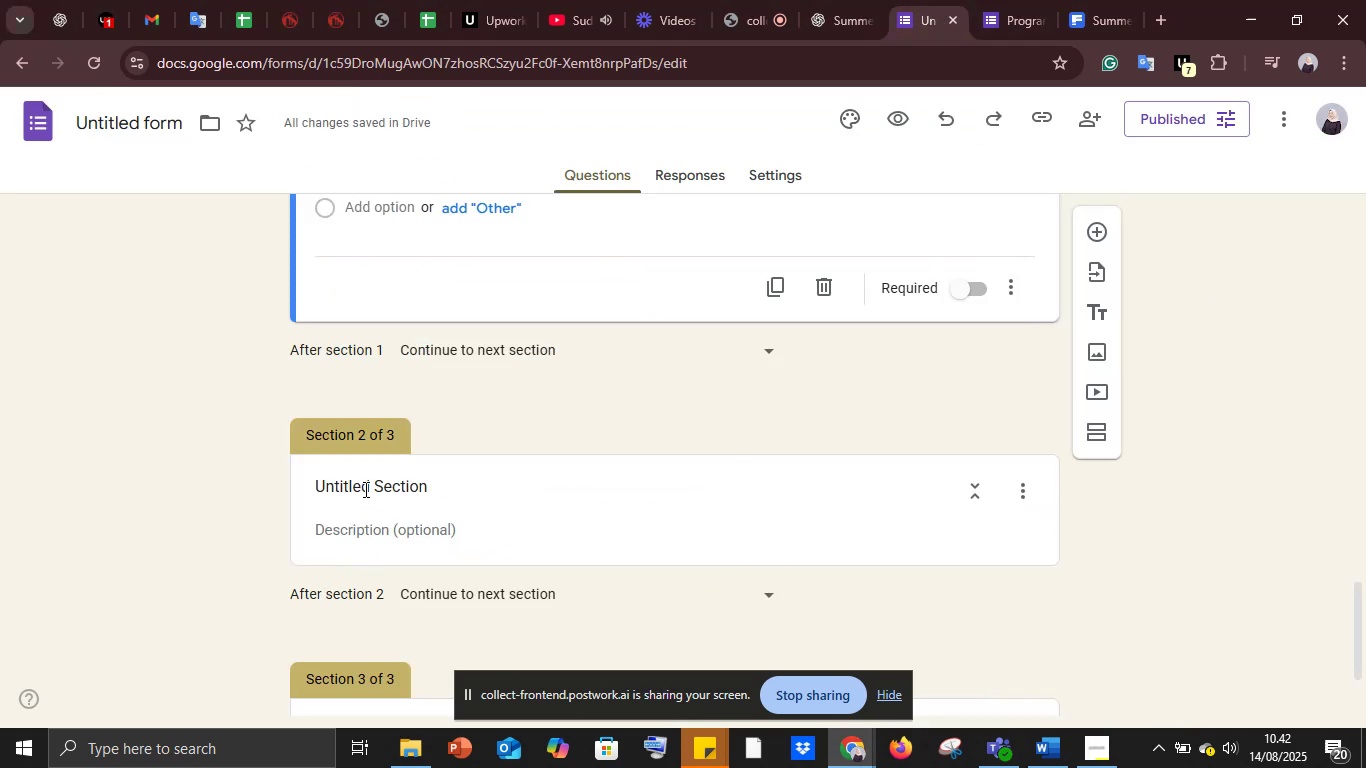 
left_click([363, 473])
 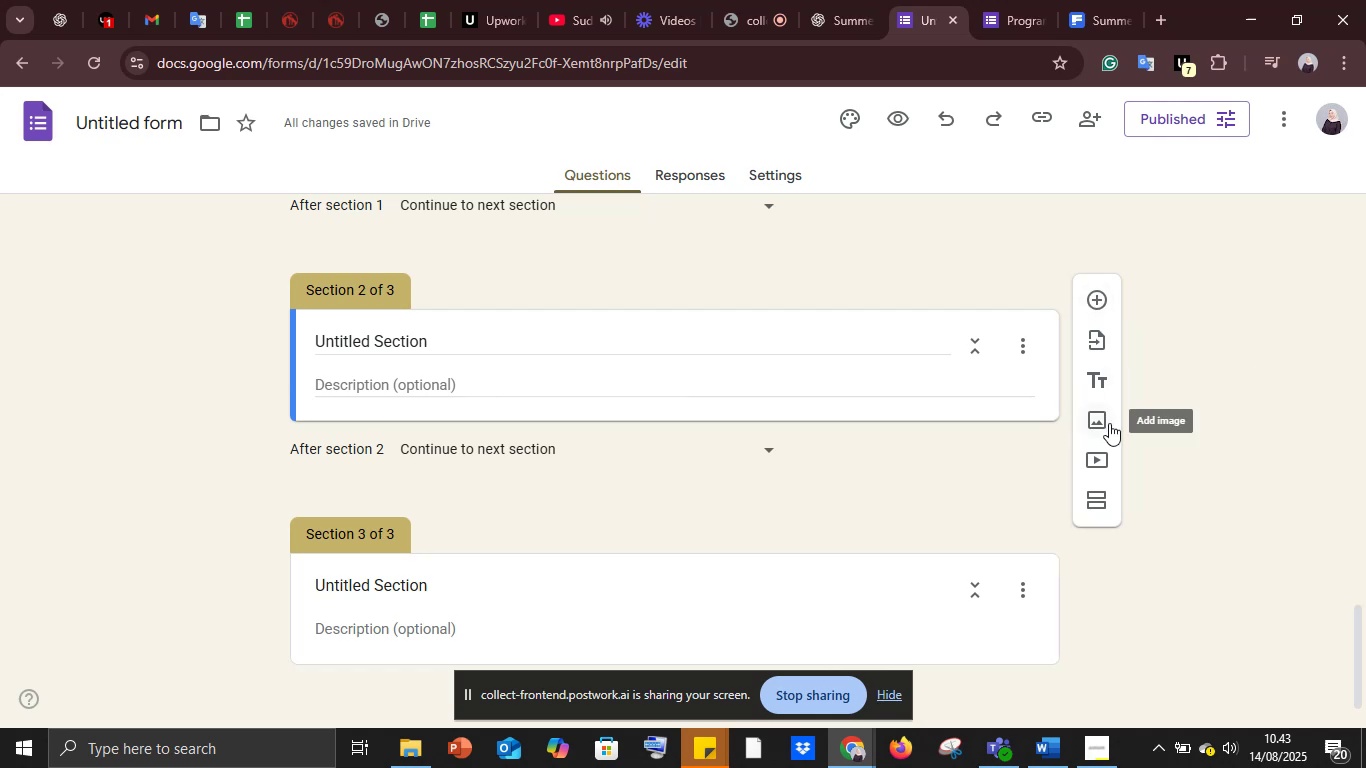 
wait(7.7)
 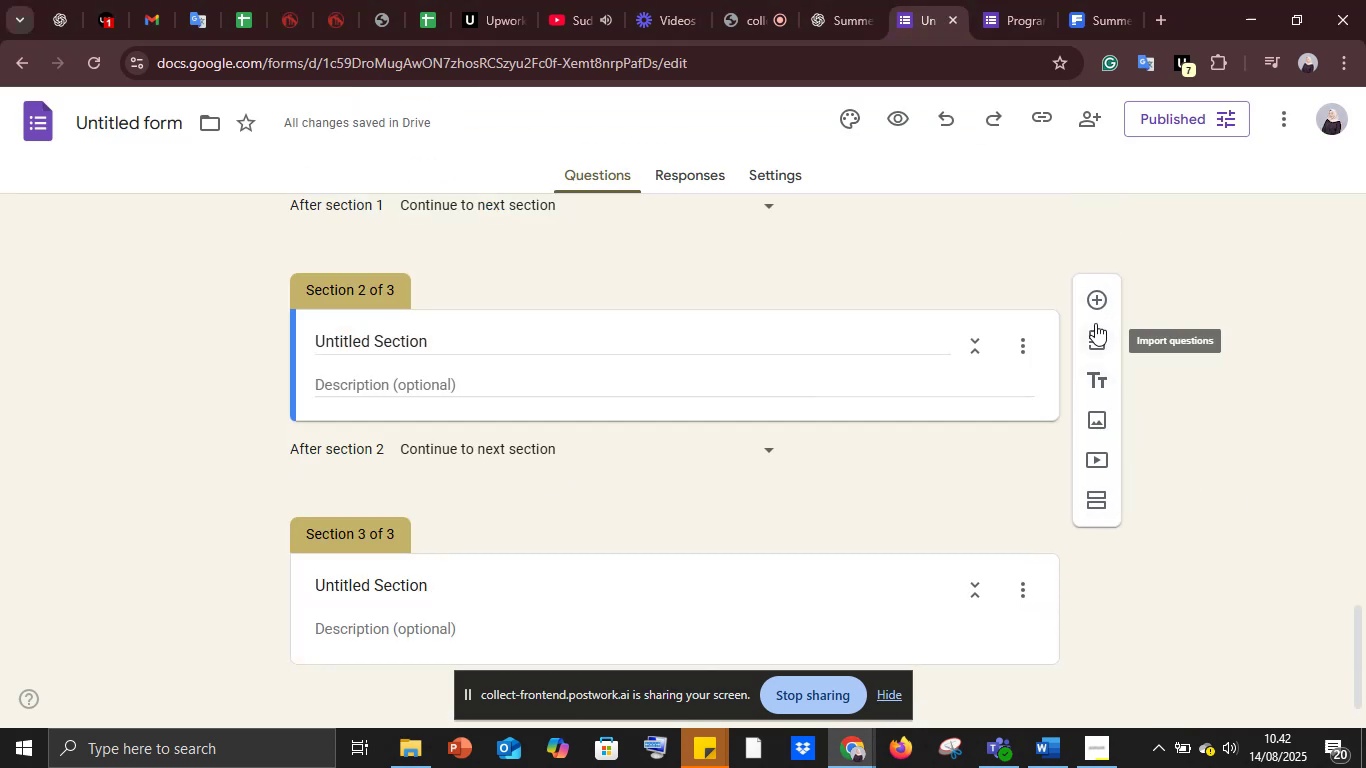 
left_click([1035, 471])
 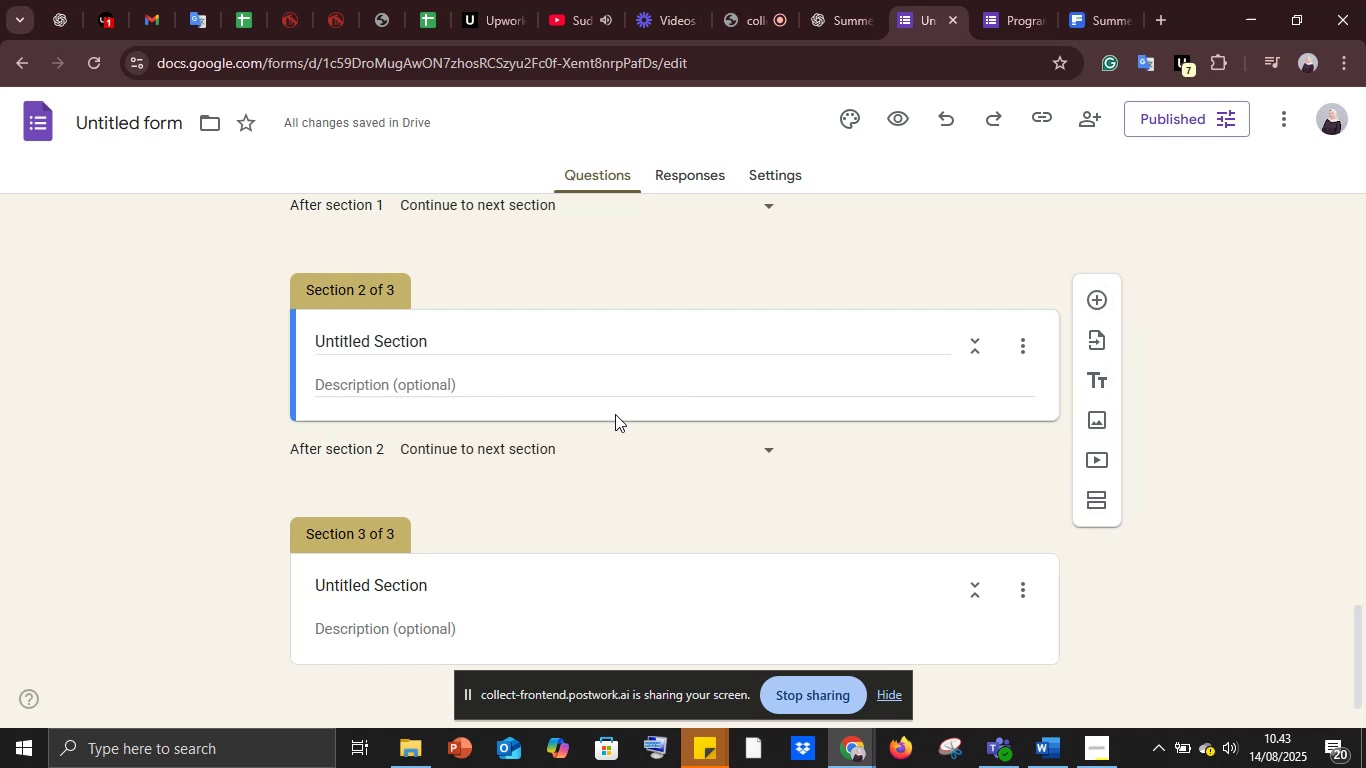 
left_click([619, 413])
 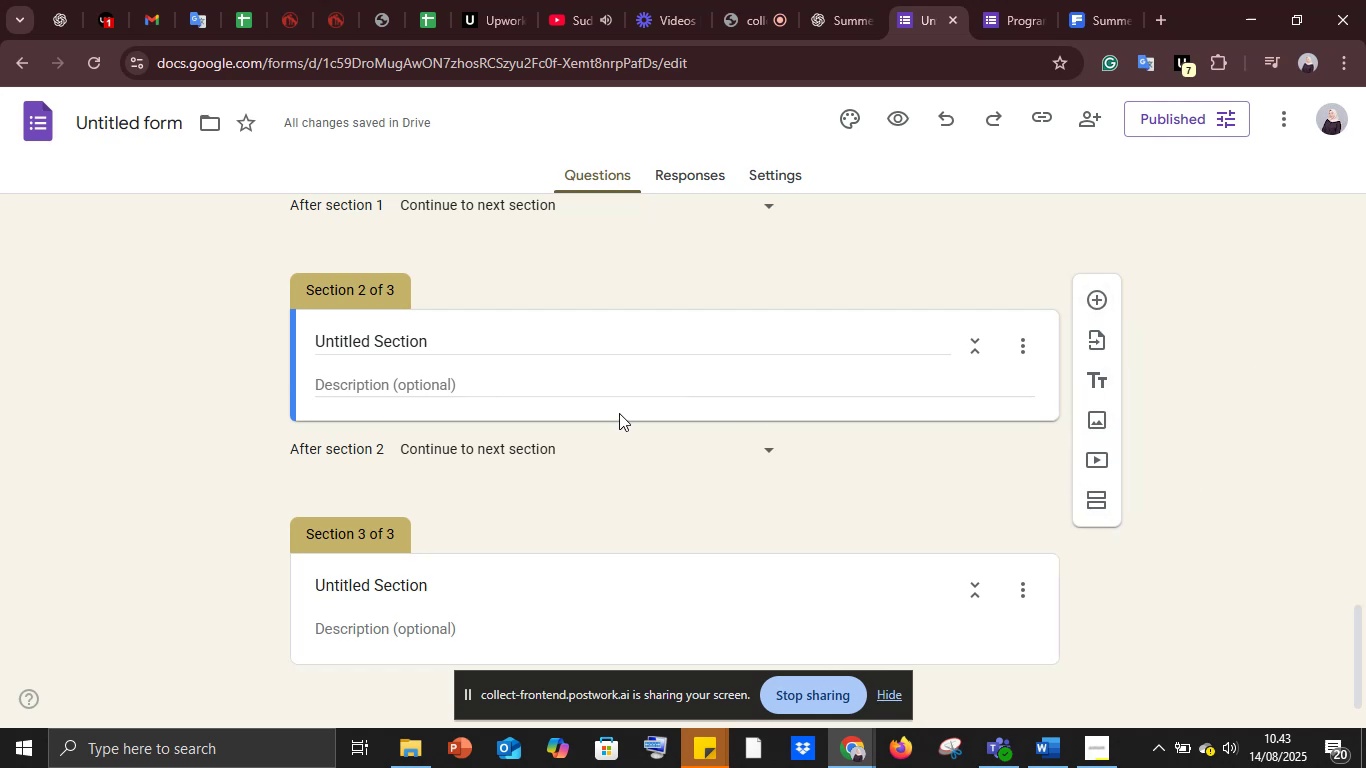 
left_click([619, 413])
 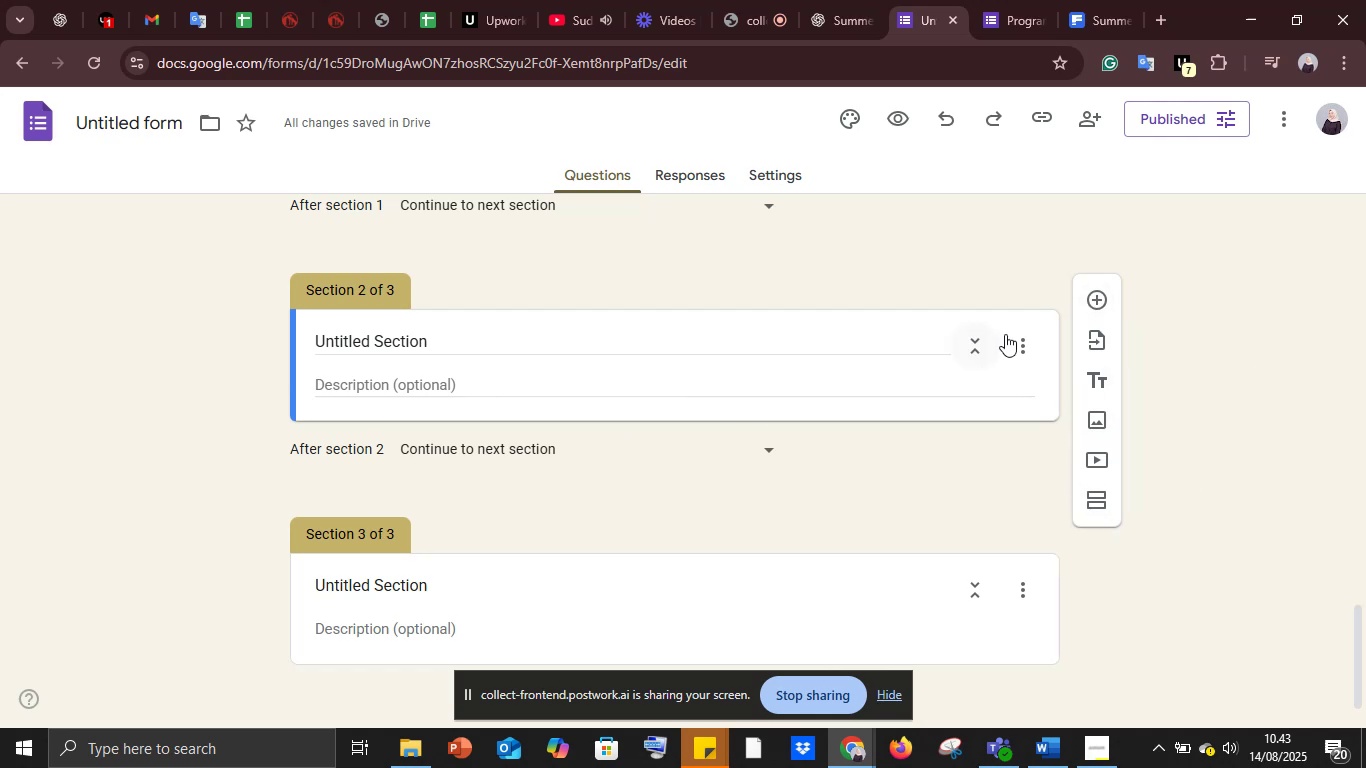 
mouse_move([1035, 358])
 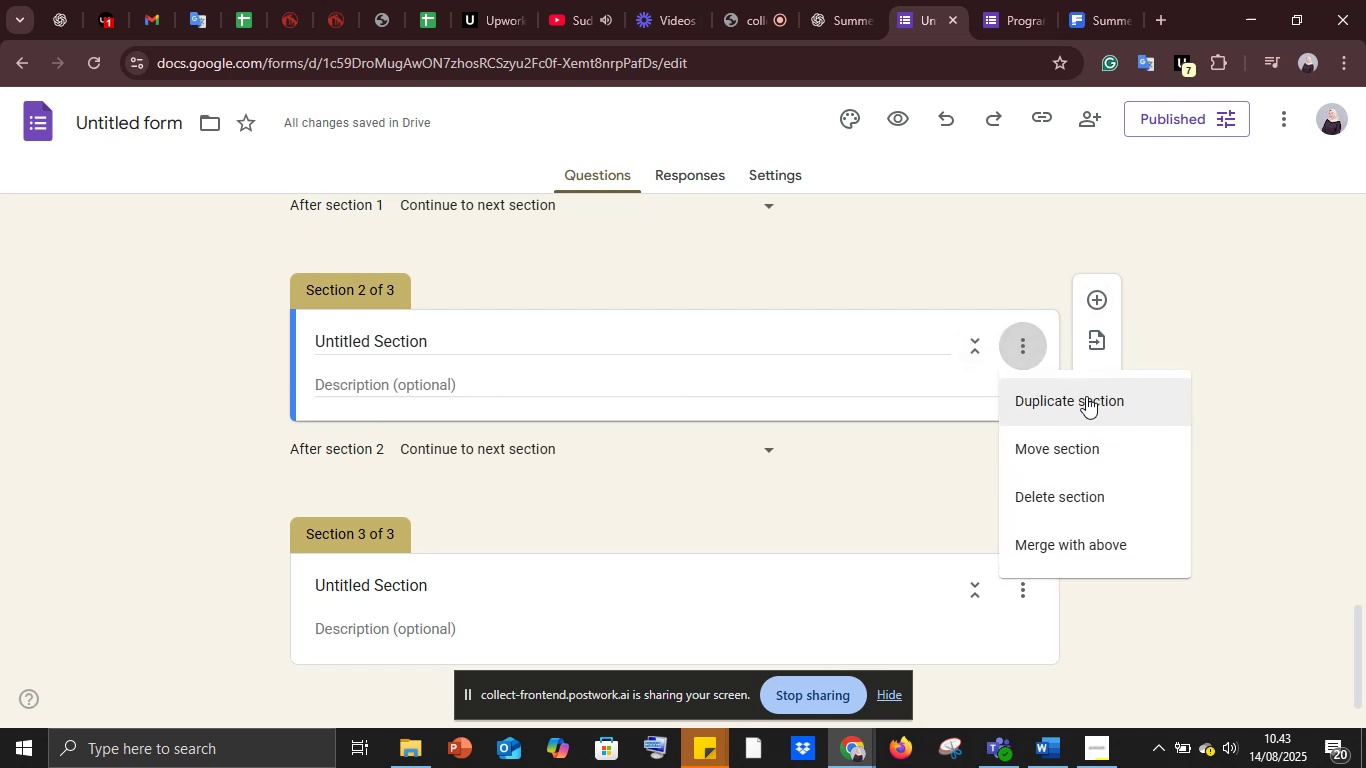 
left_click([1086, 396])
 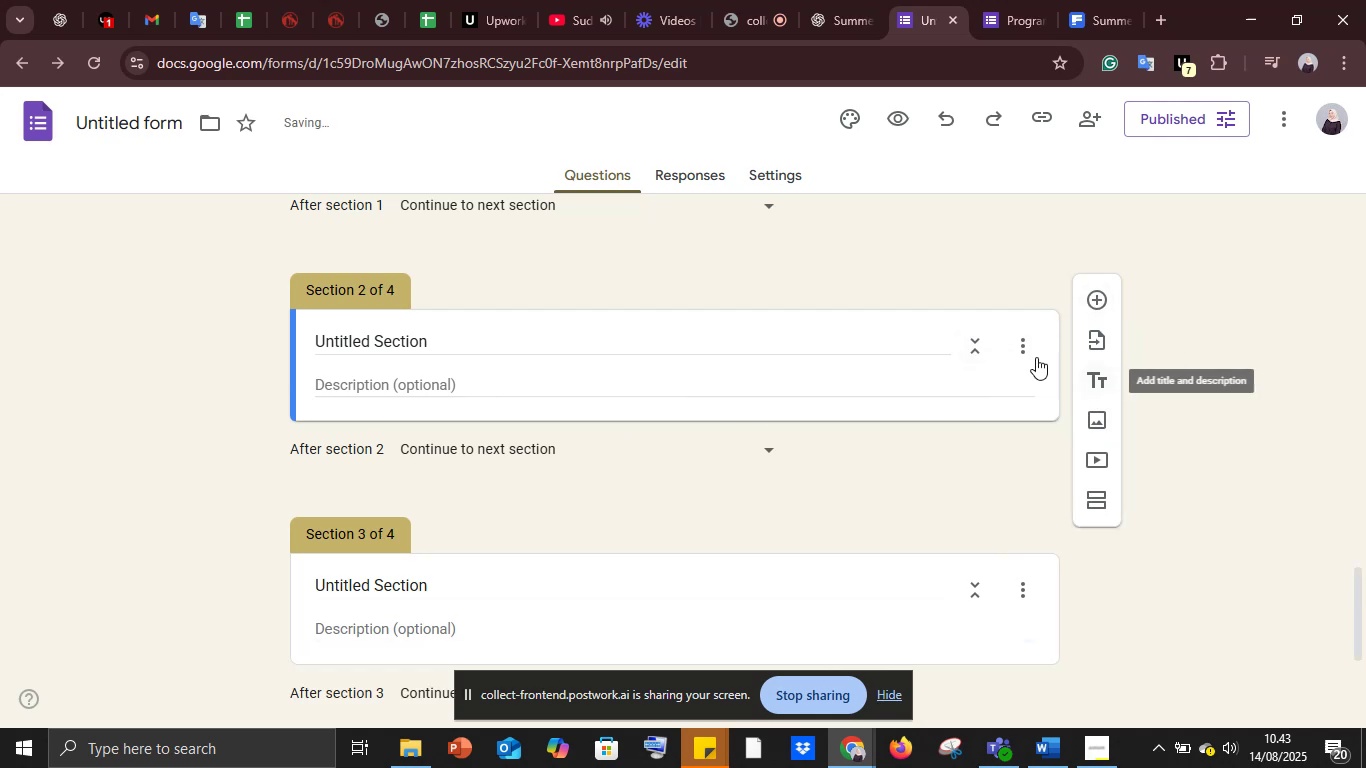 
left_click([1033, 348])
 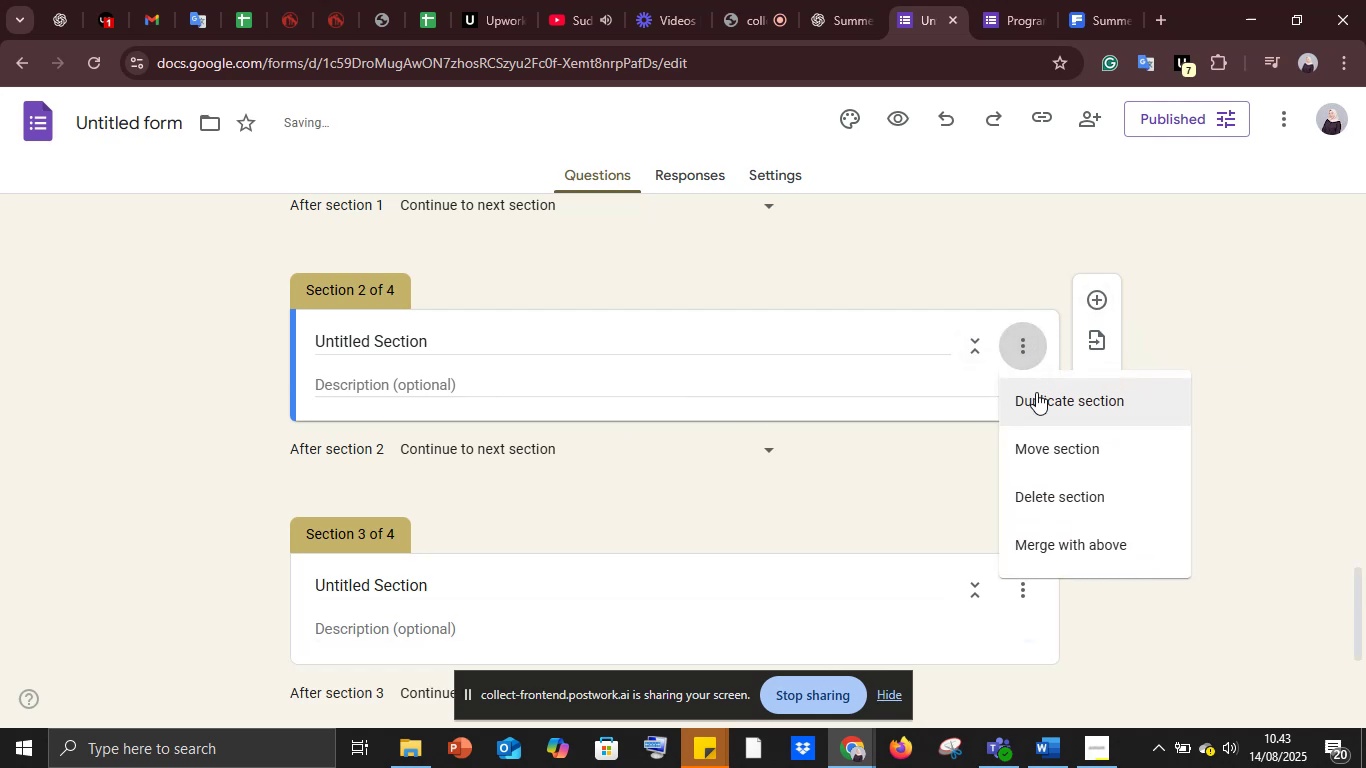 
left_click([1036, 392])
 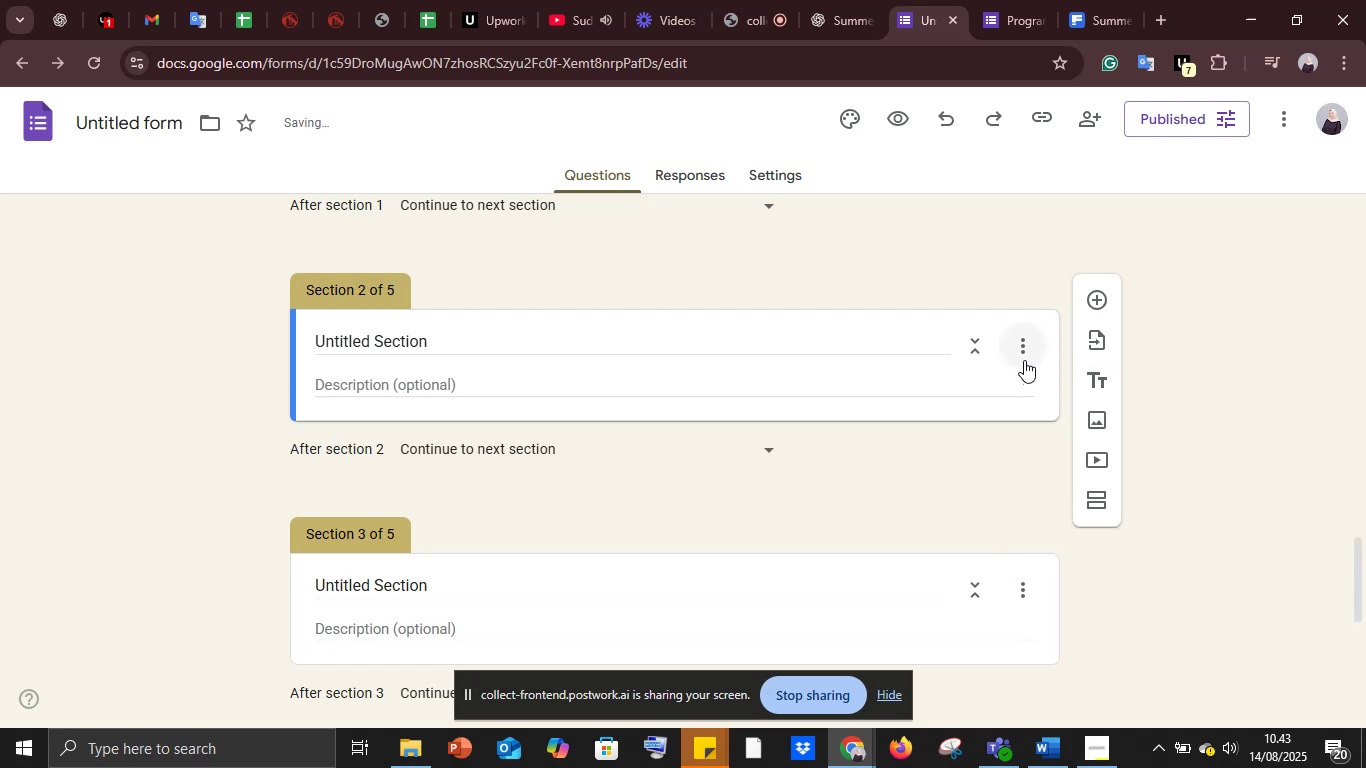 
left_click([1019, 348])
 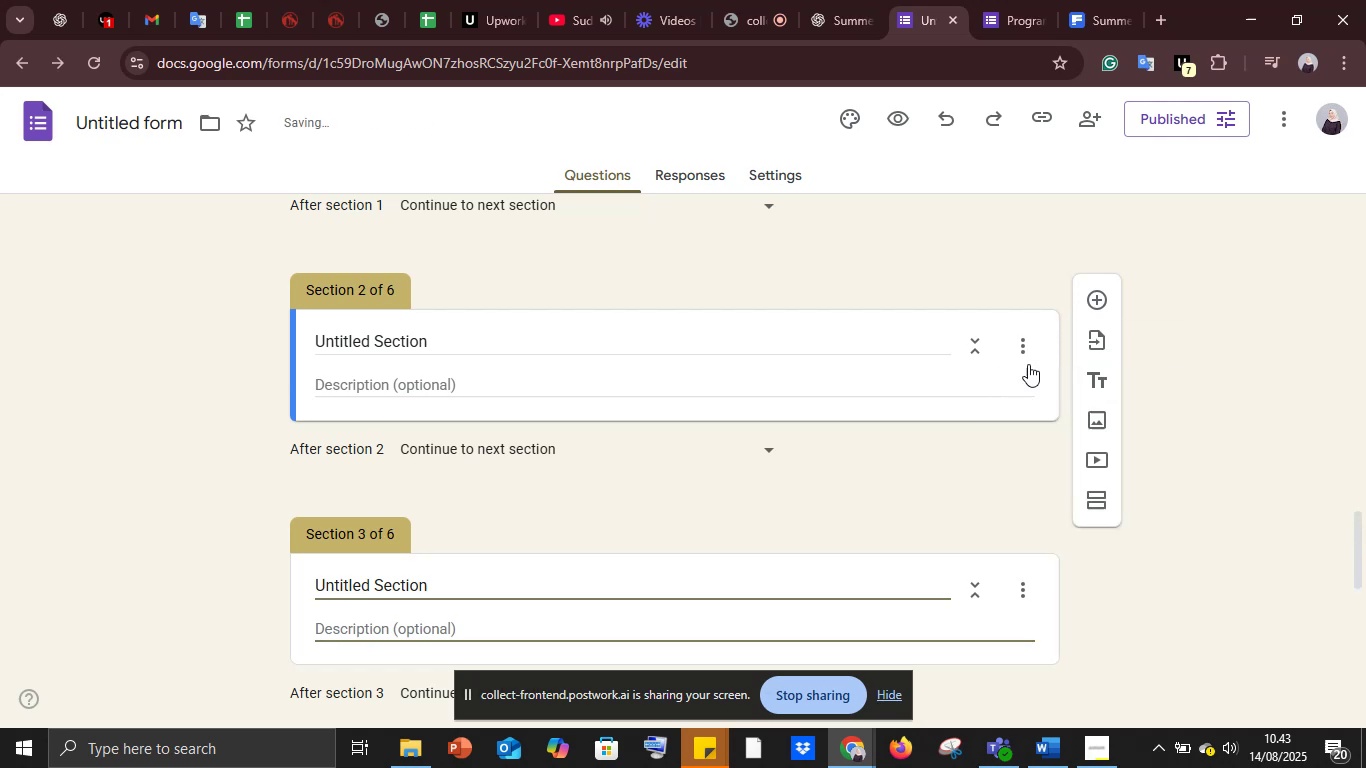 
left_click([1024, 349])
 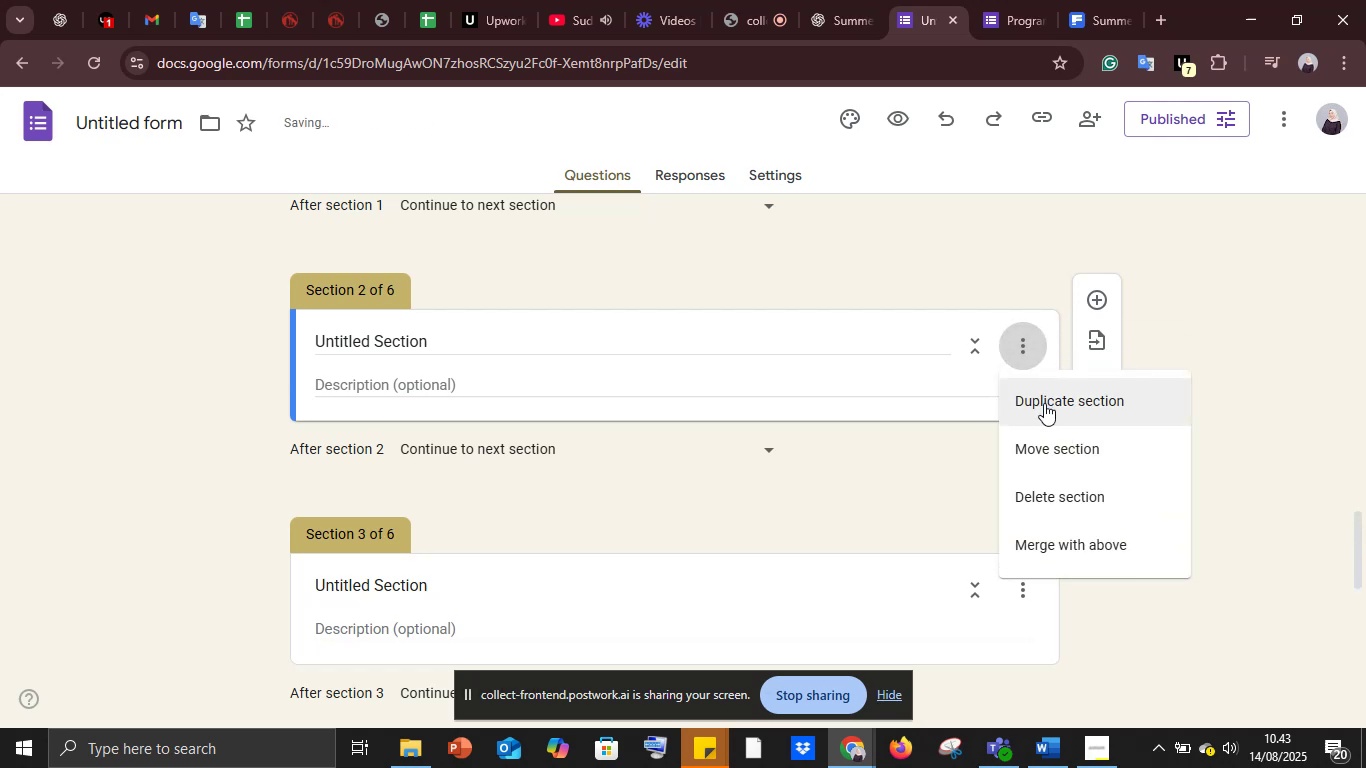 
left_click([1044, 403])
 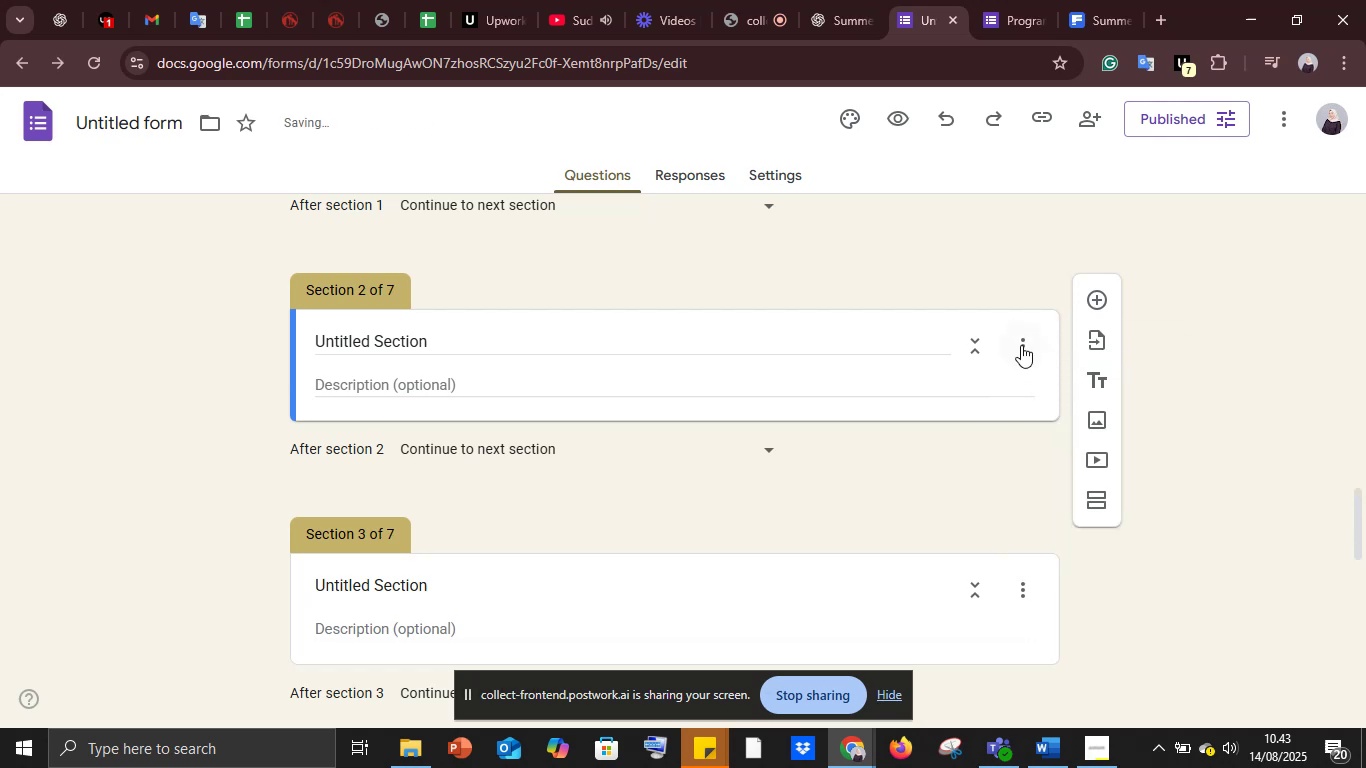 
left_click([1019, 336])
 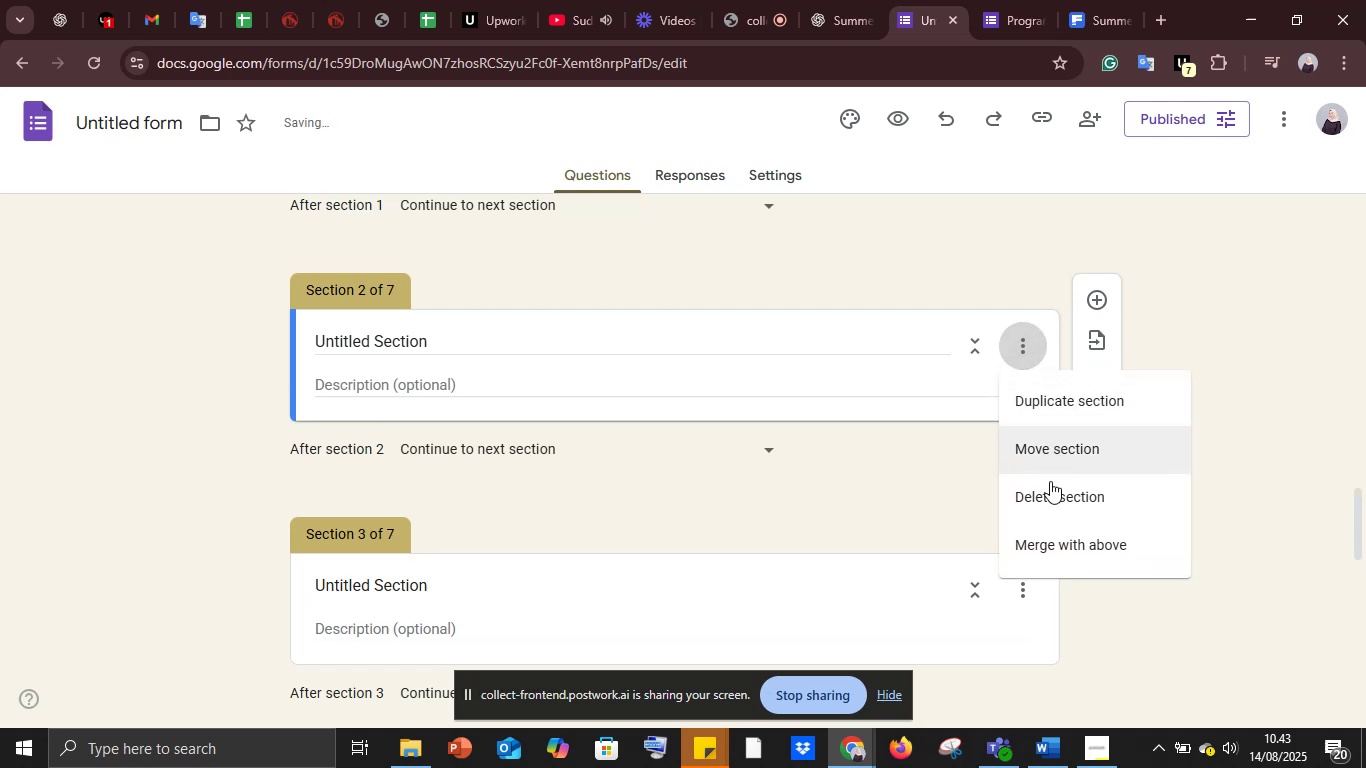 
left_click([1050, 487])
 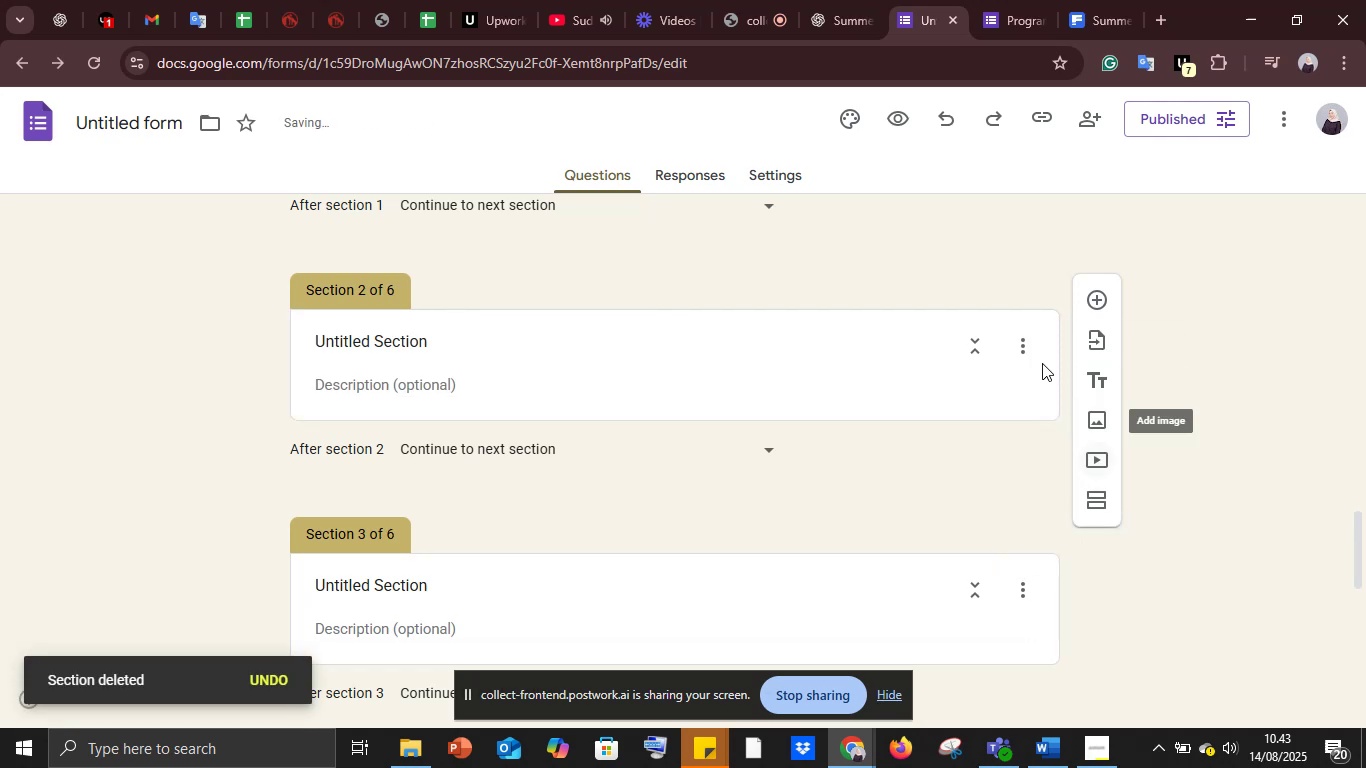 
left_click([1025, 334])
 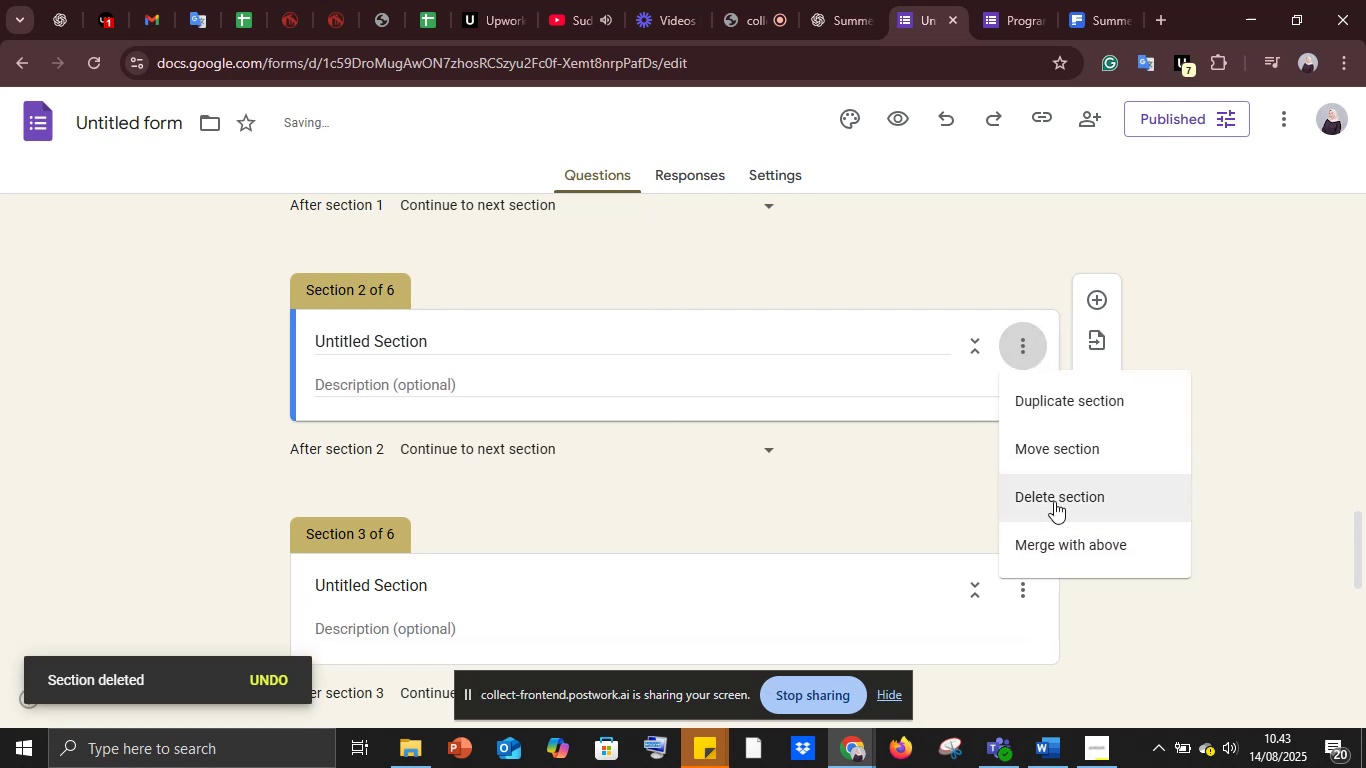 
left_click([1053, 493])
 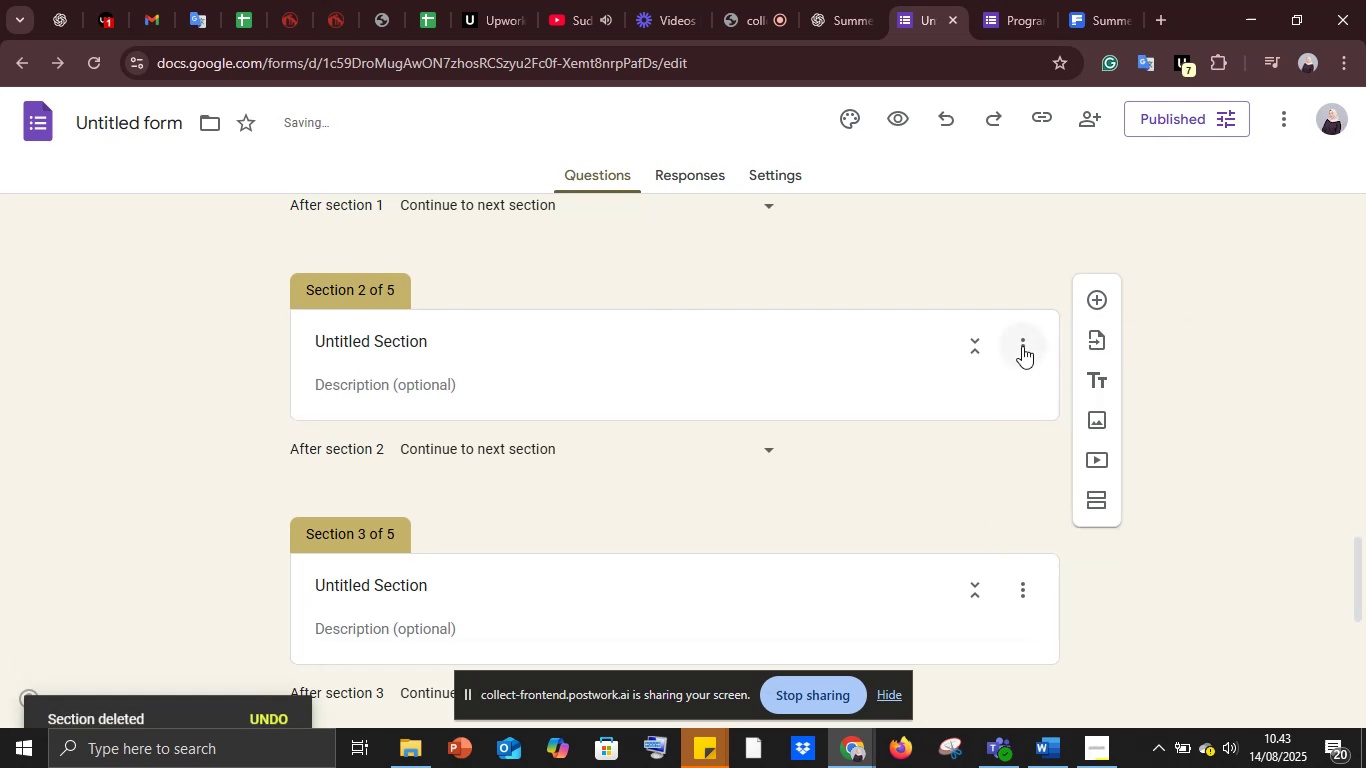 
left_click([1022, 346])
 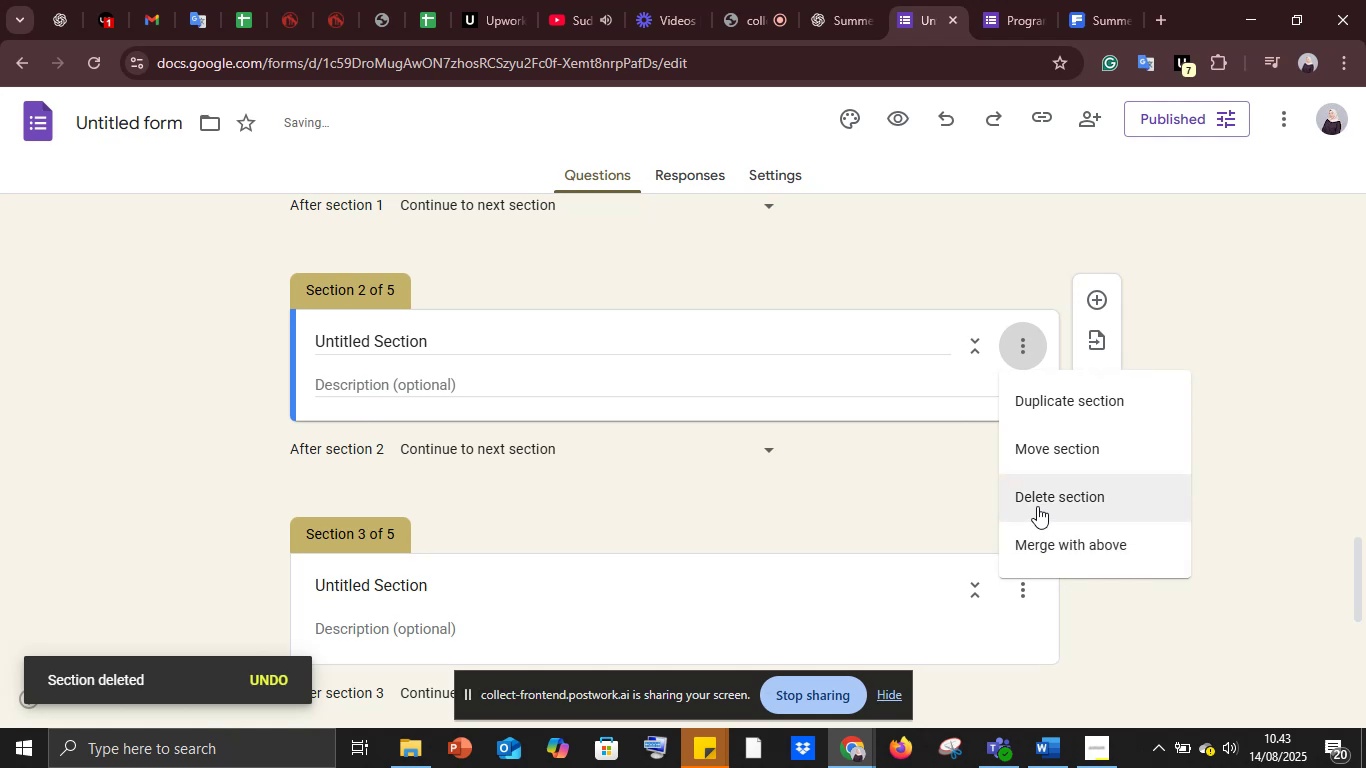 
left_click([1037, 501])
 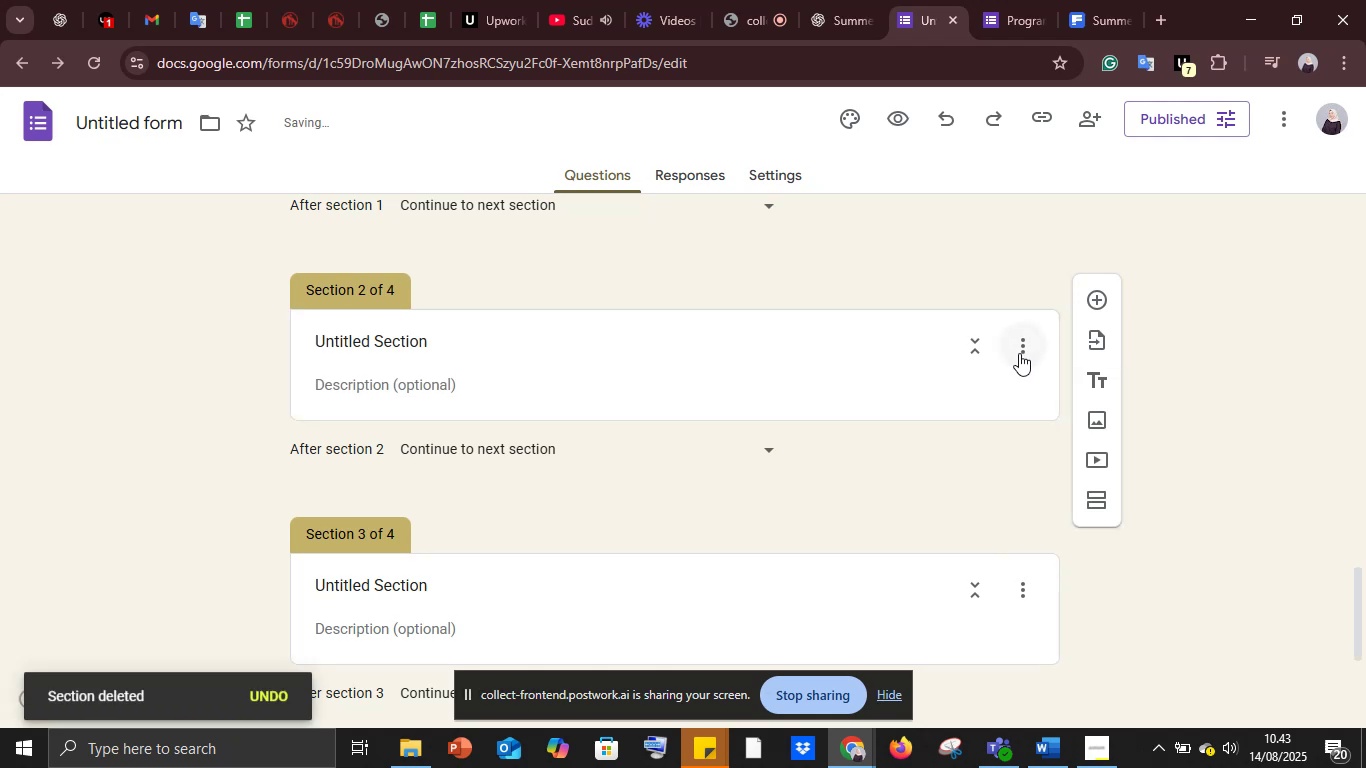 
left_click([1019, 352])
 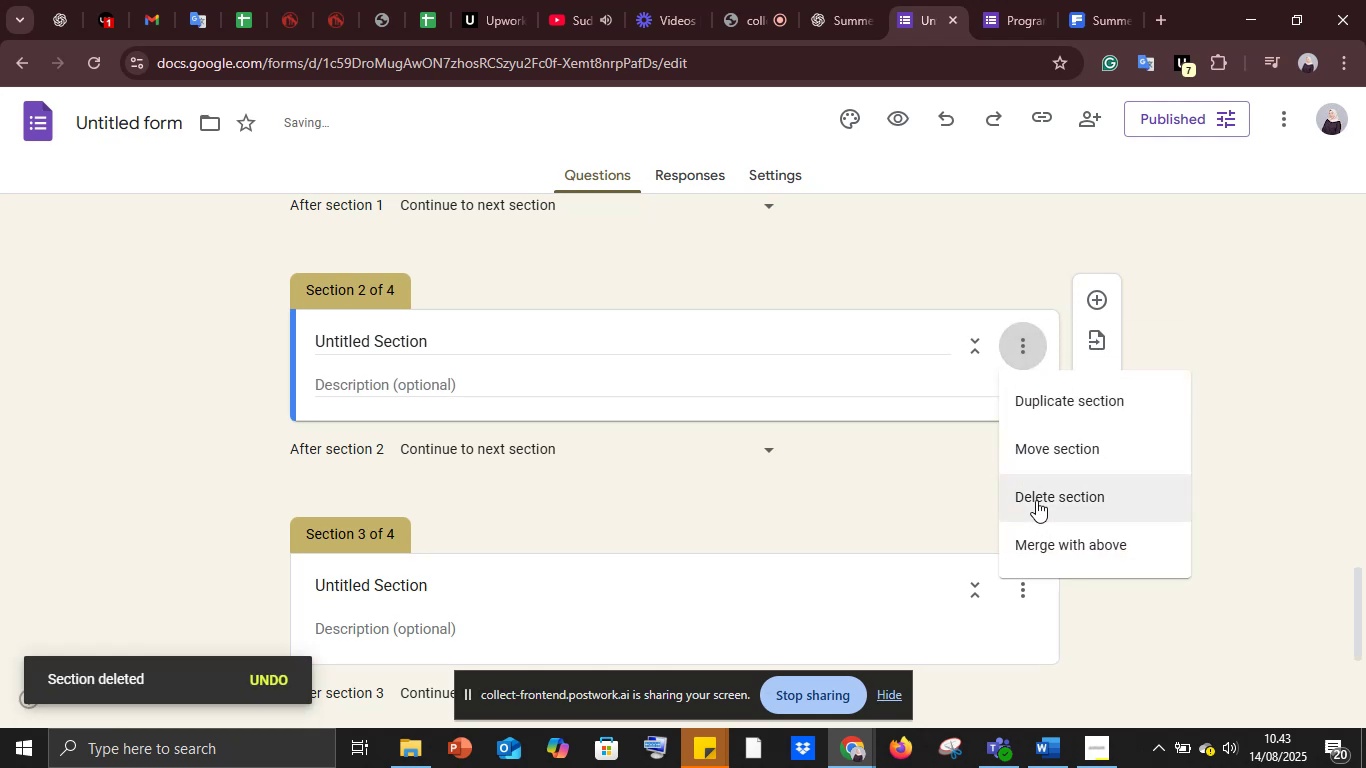 
left_click([1035, 499])
 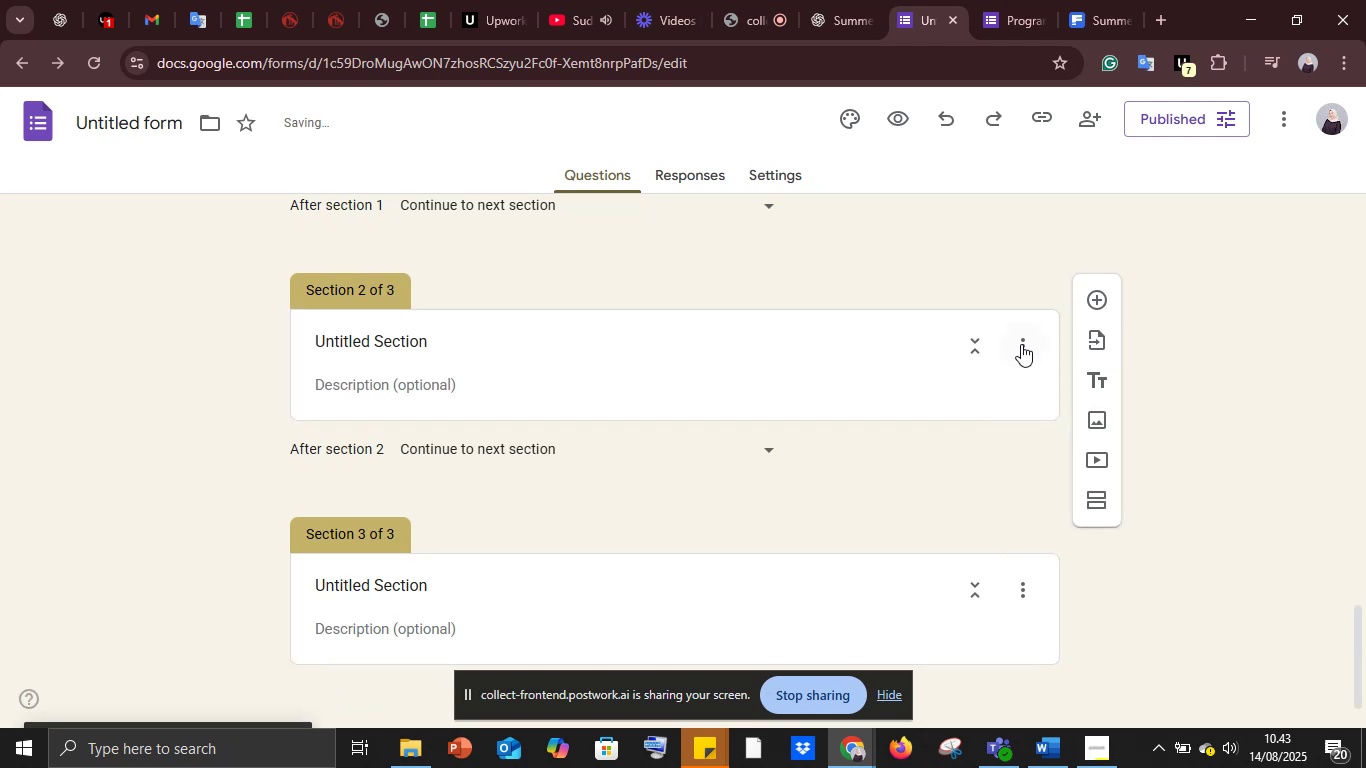 
left_click([1021, 344])
 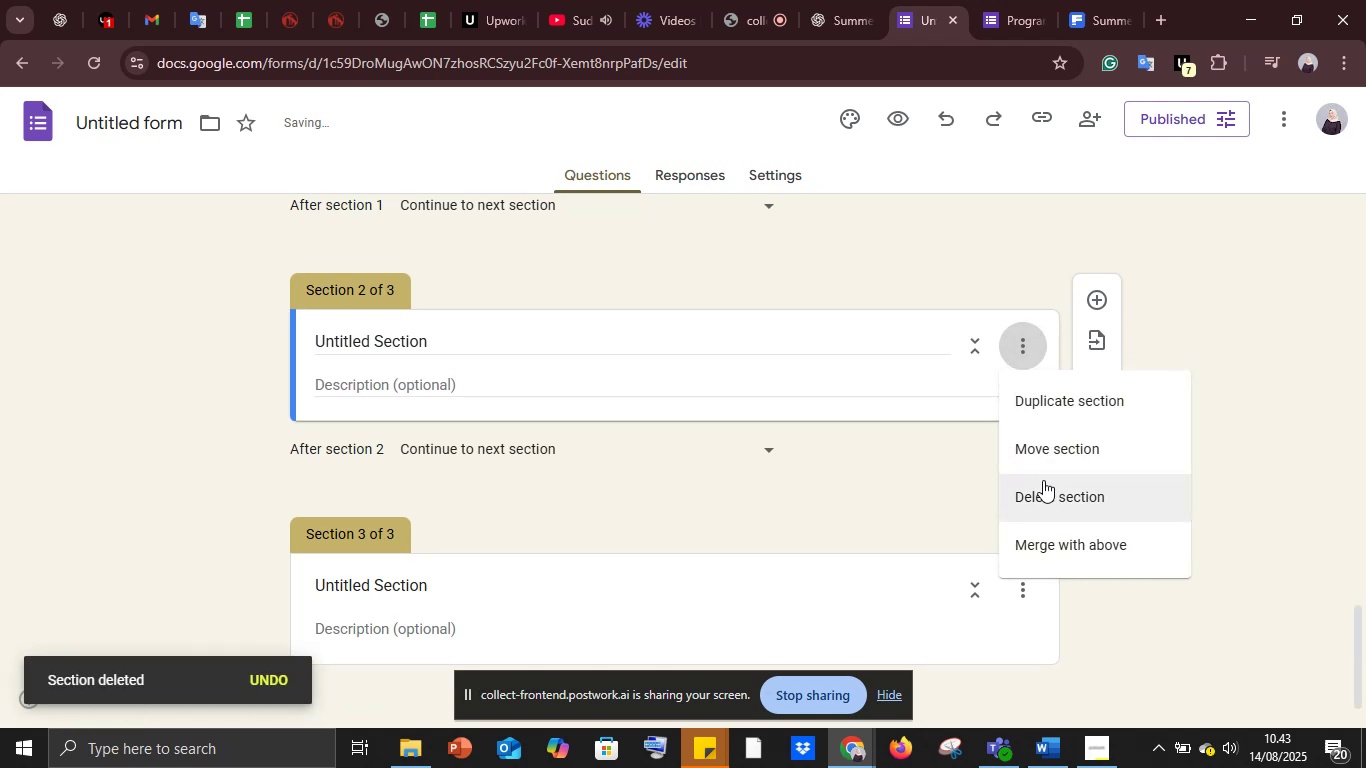 
left_click([1043, 480])
 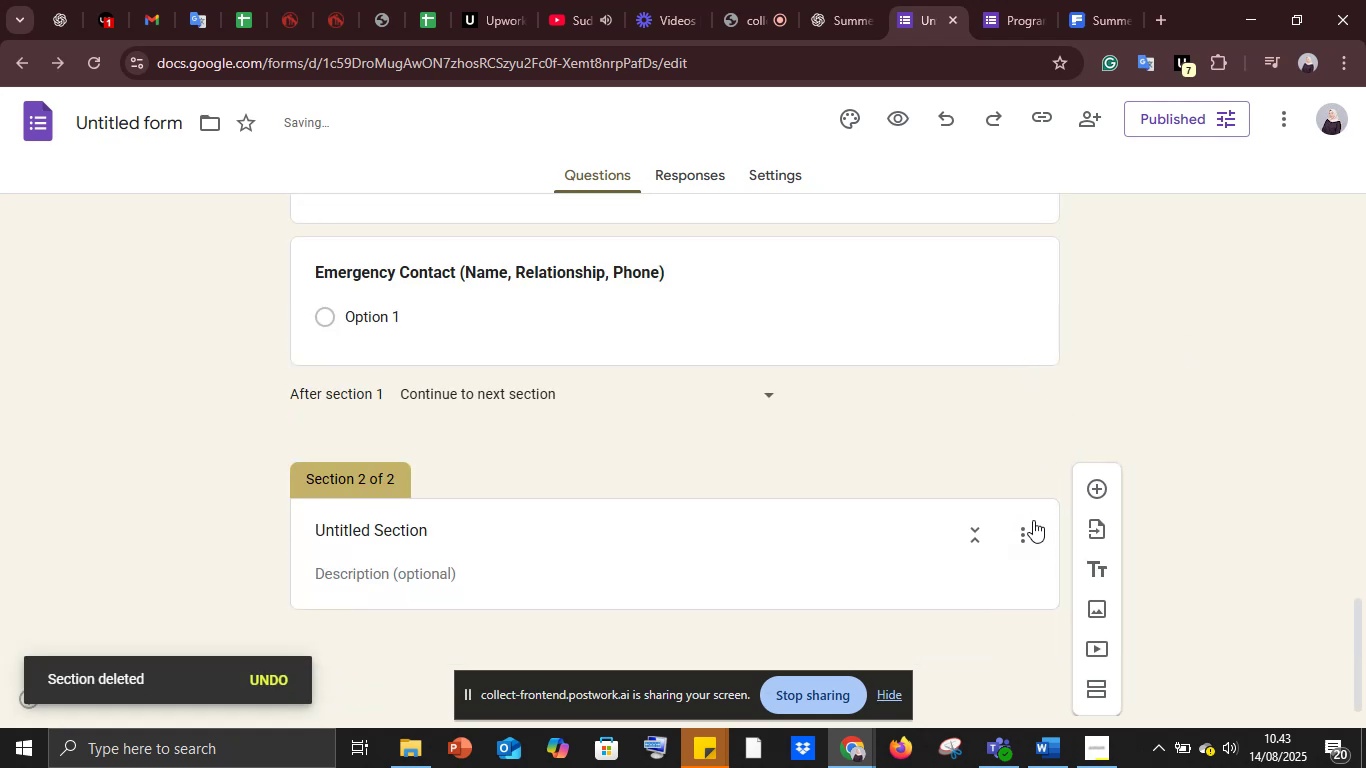 
left_click([1027, 530])
 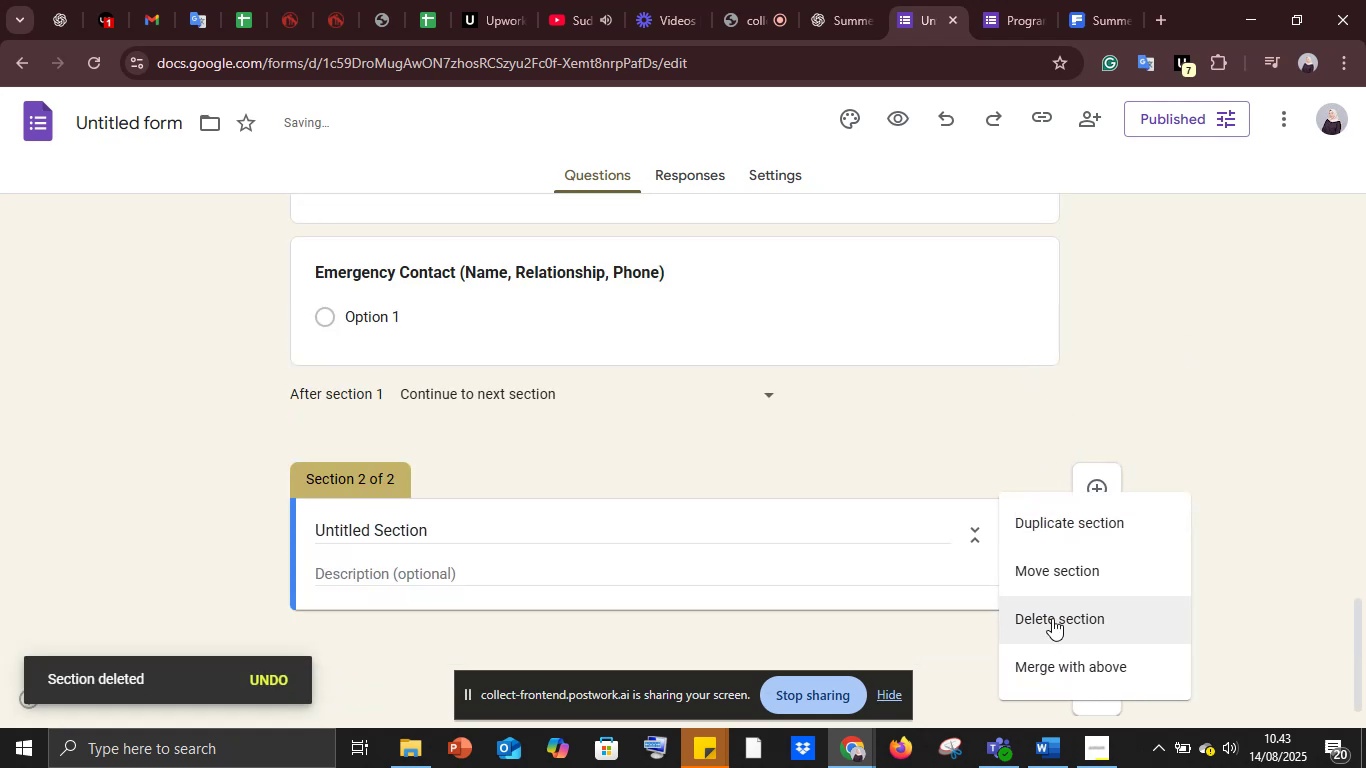 
left_click([1051, 615])
 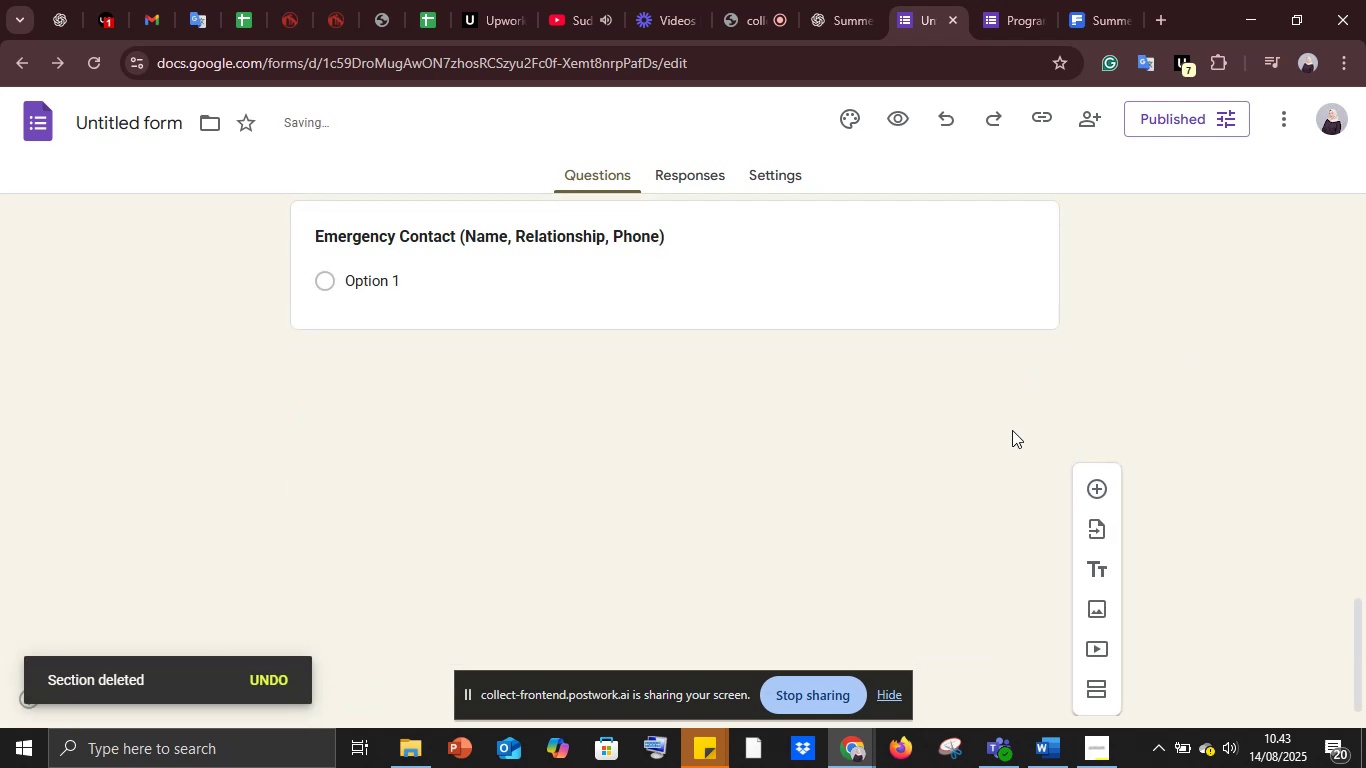 
left_click([1012, 430])
 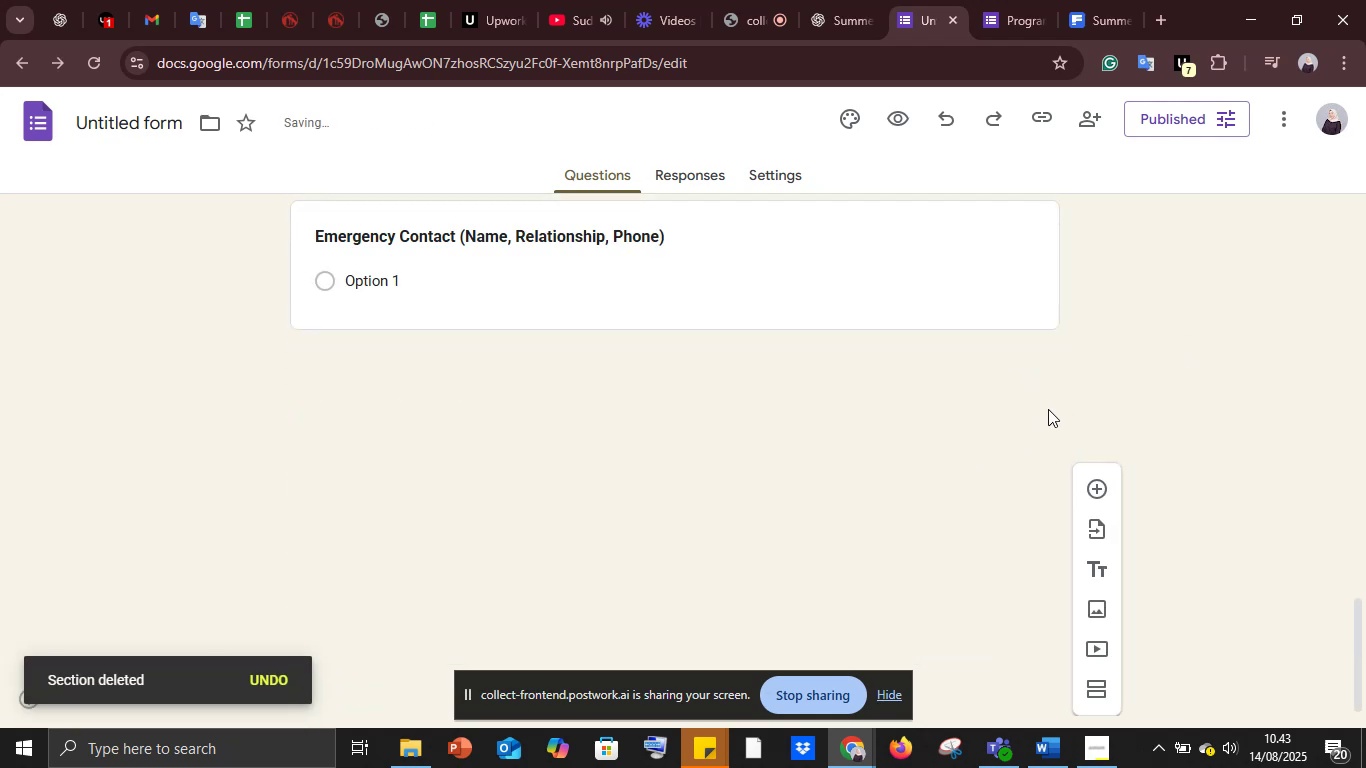 
scroll: coordinate [1004, 516], scroll_direction: up, amount: 9.0
 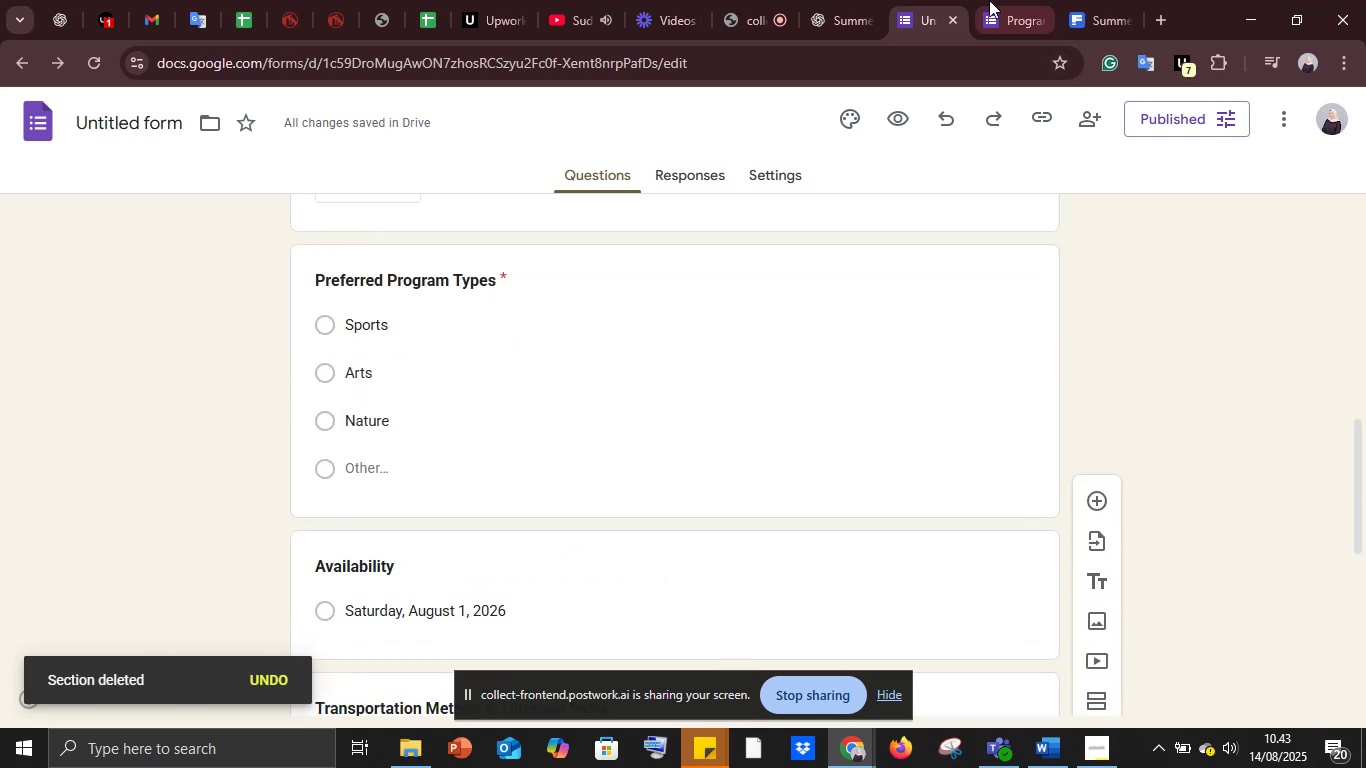 
left_click([988, 0])
 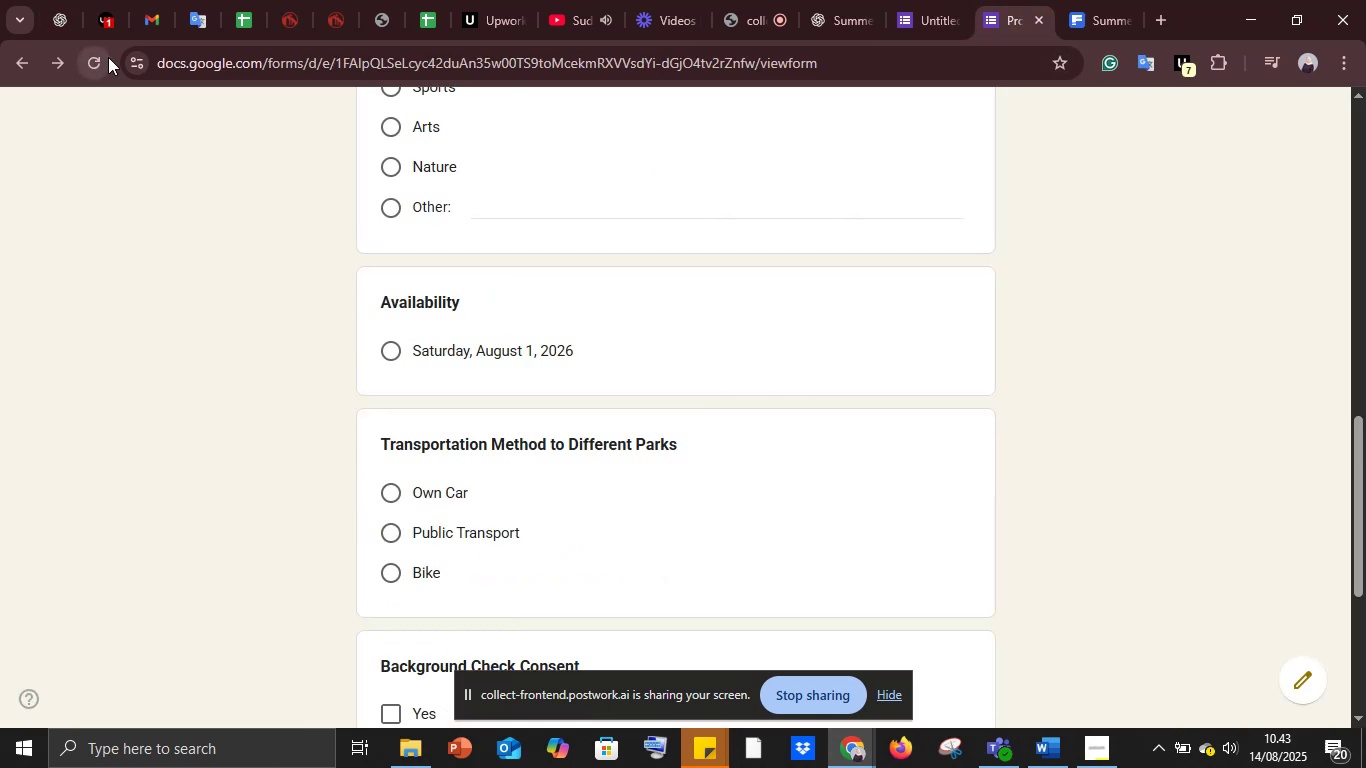 
left_click([108, 57])
 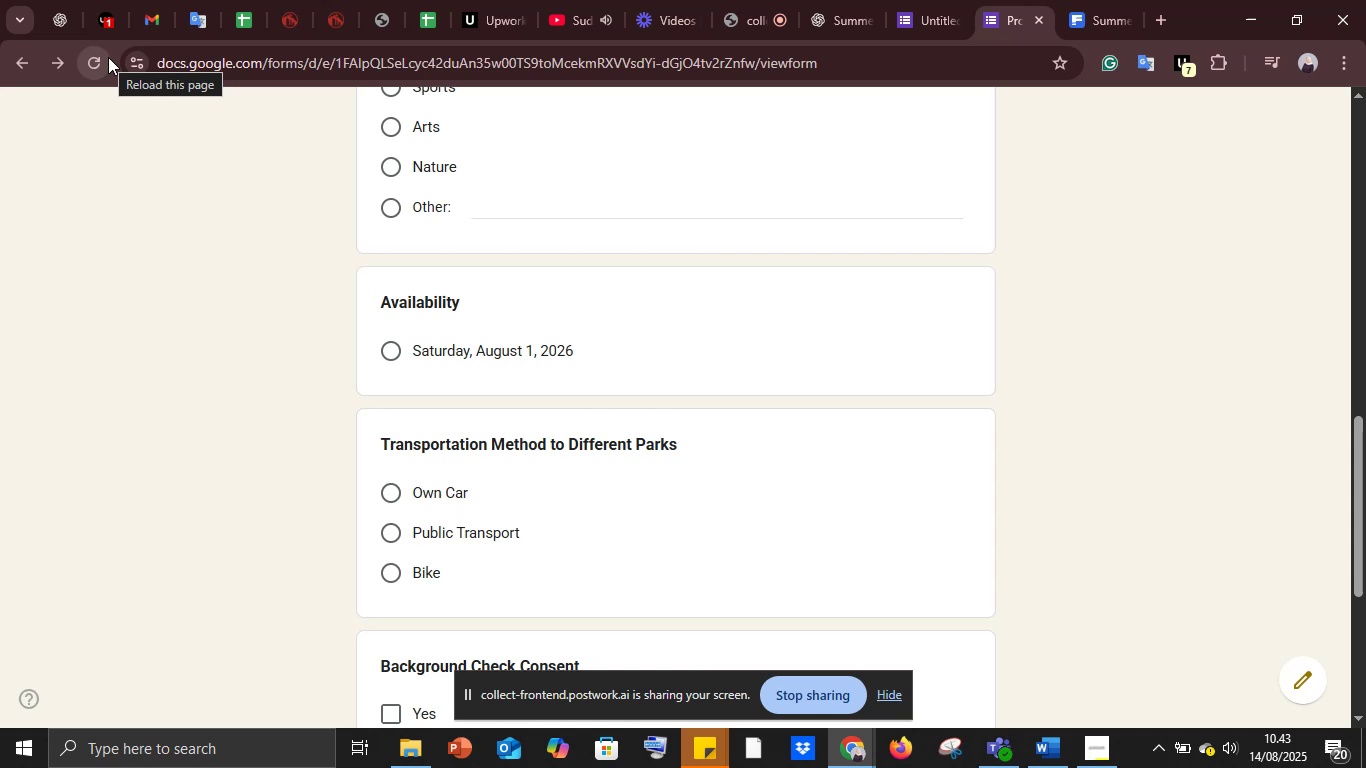 
wait(17.62)
 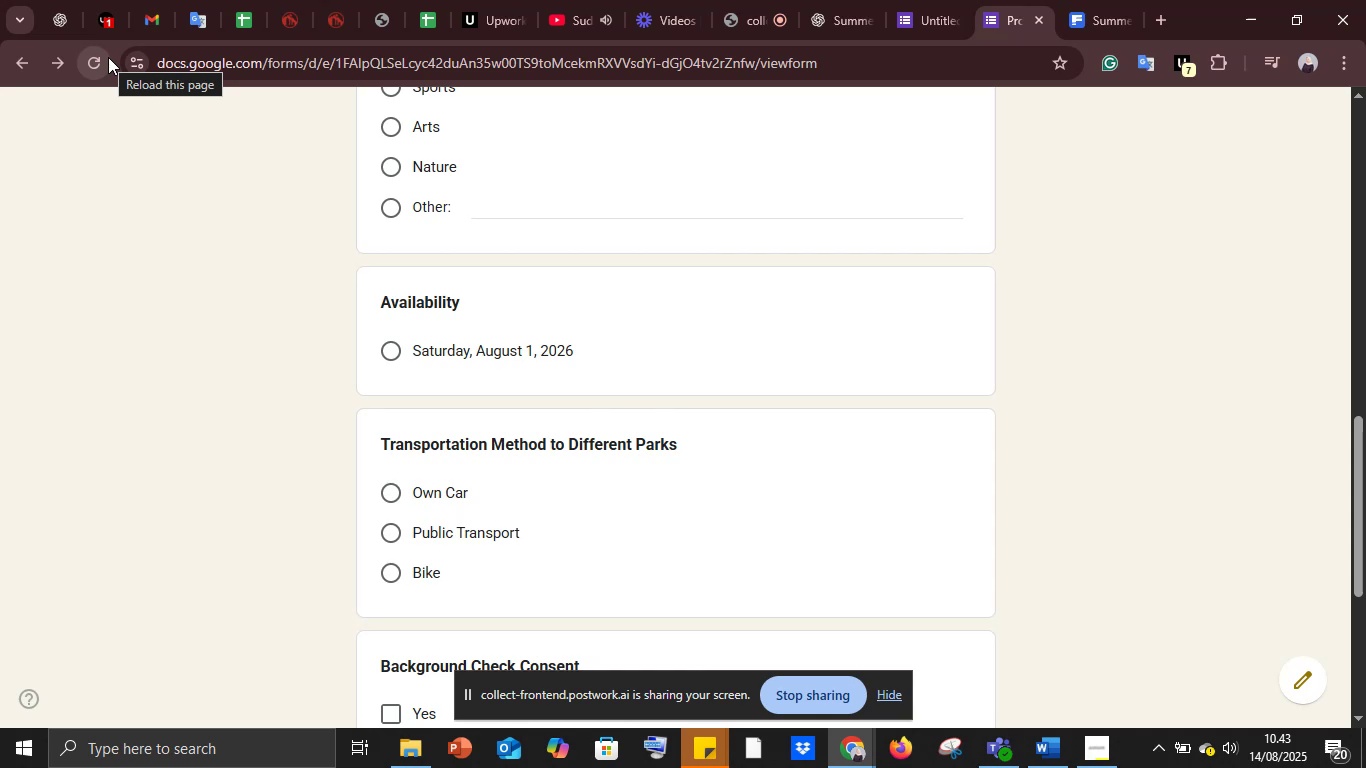 
scroll: coordinate [728, 373], scroll_direction: up, amount: 12.0
 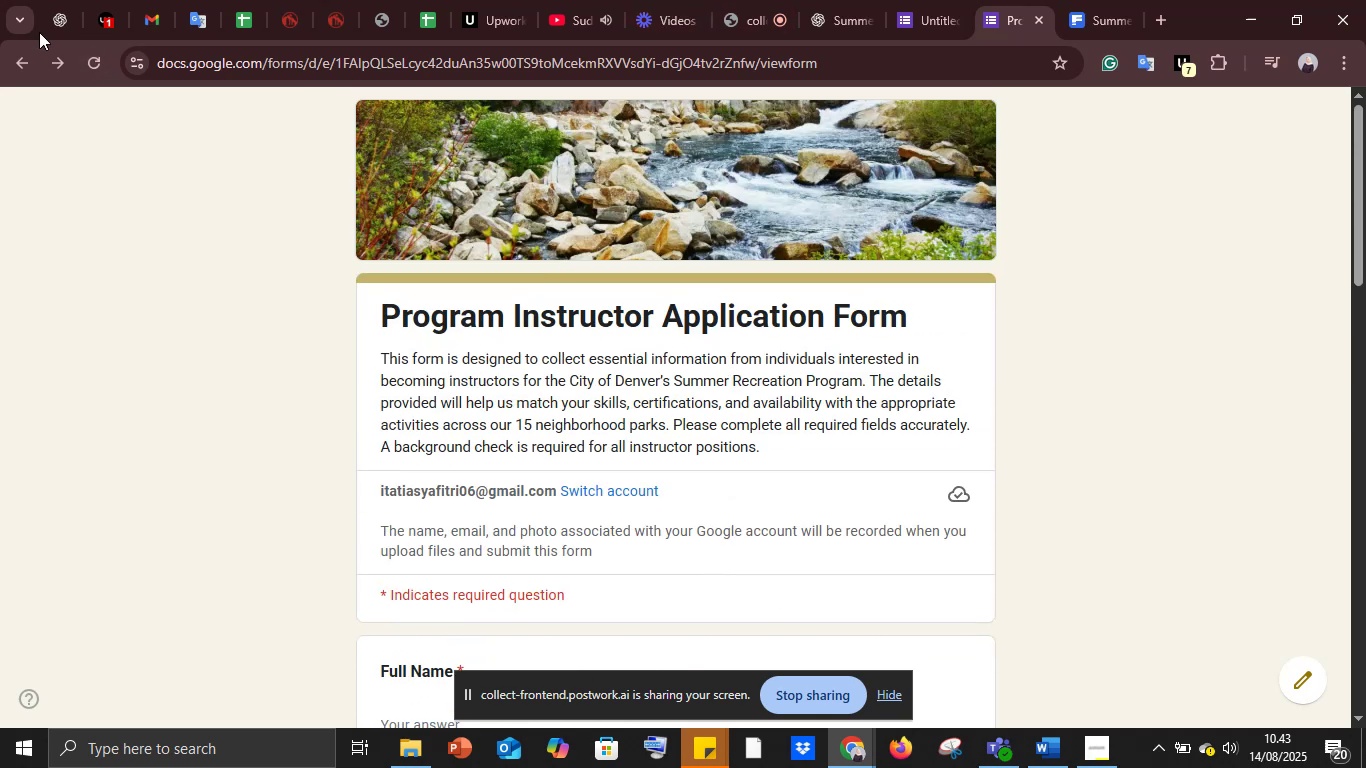 
left_click([87, 58])
 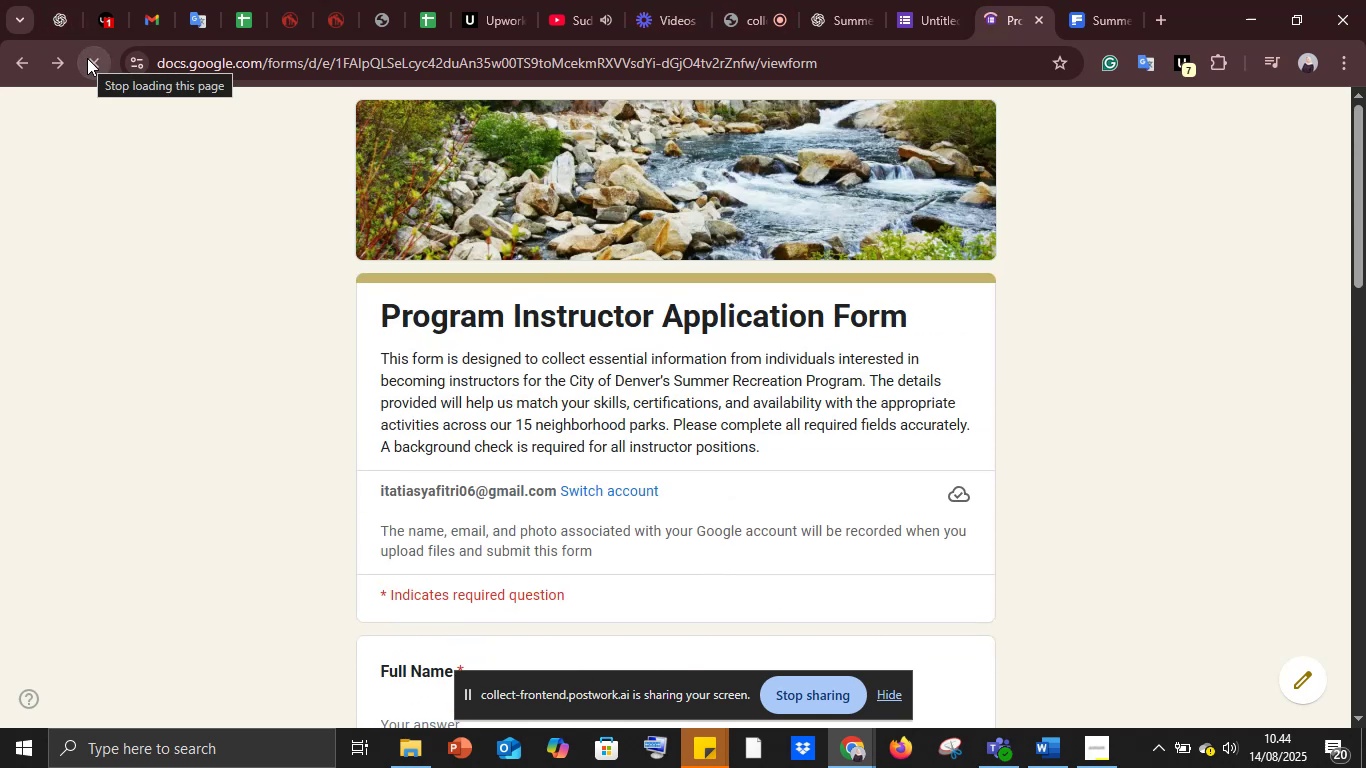 
wait(6.67)
 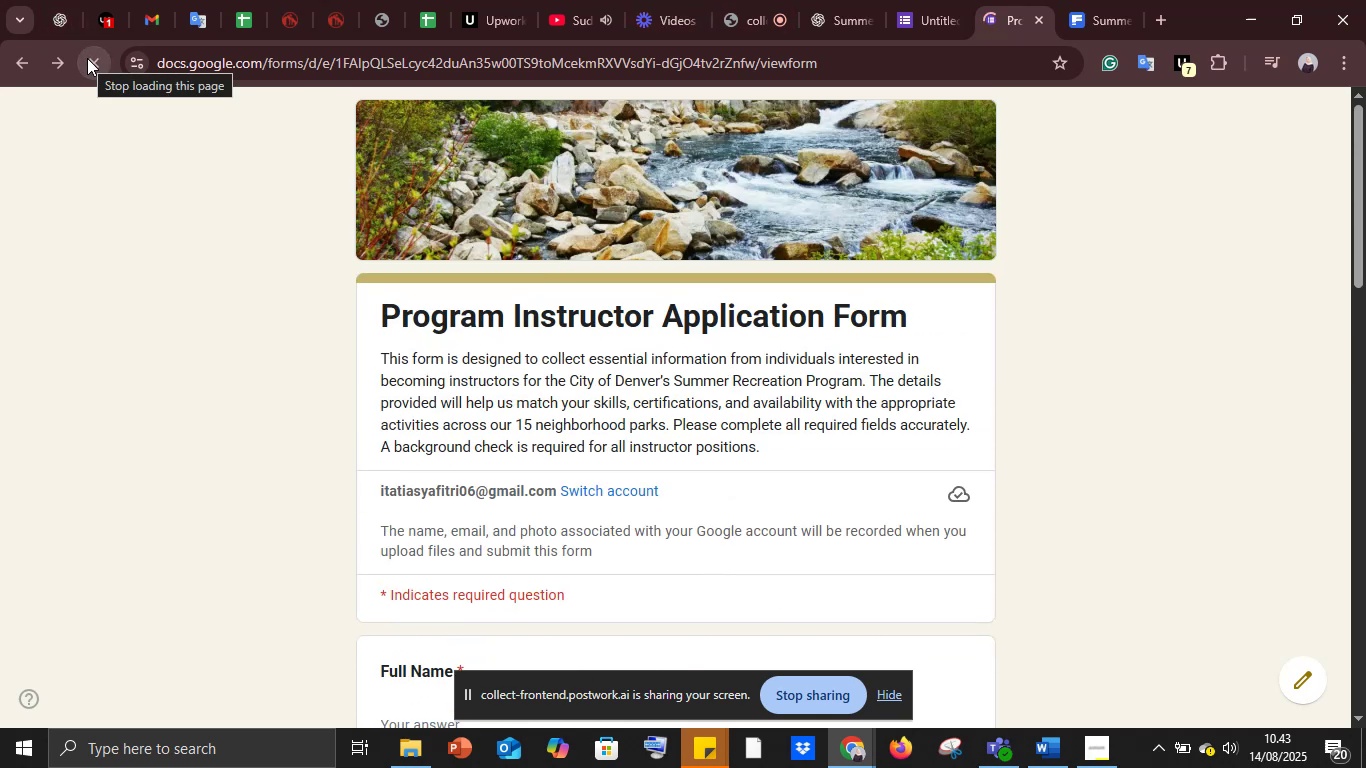 
left_click([949, 0])
 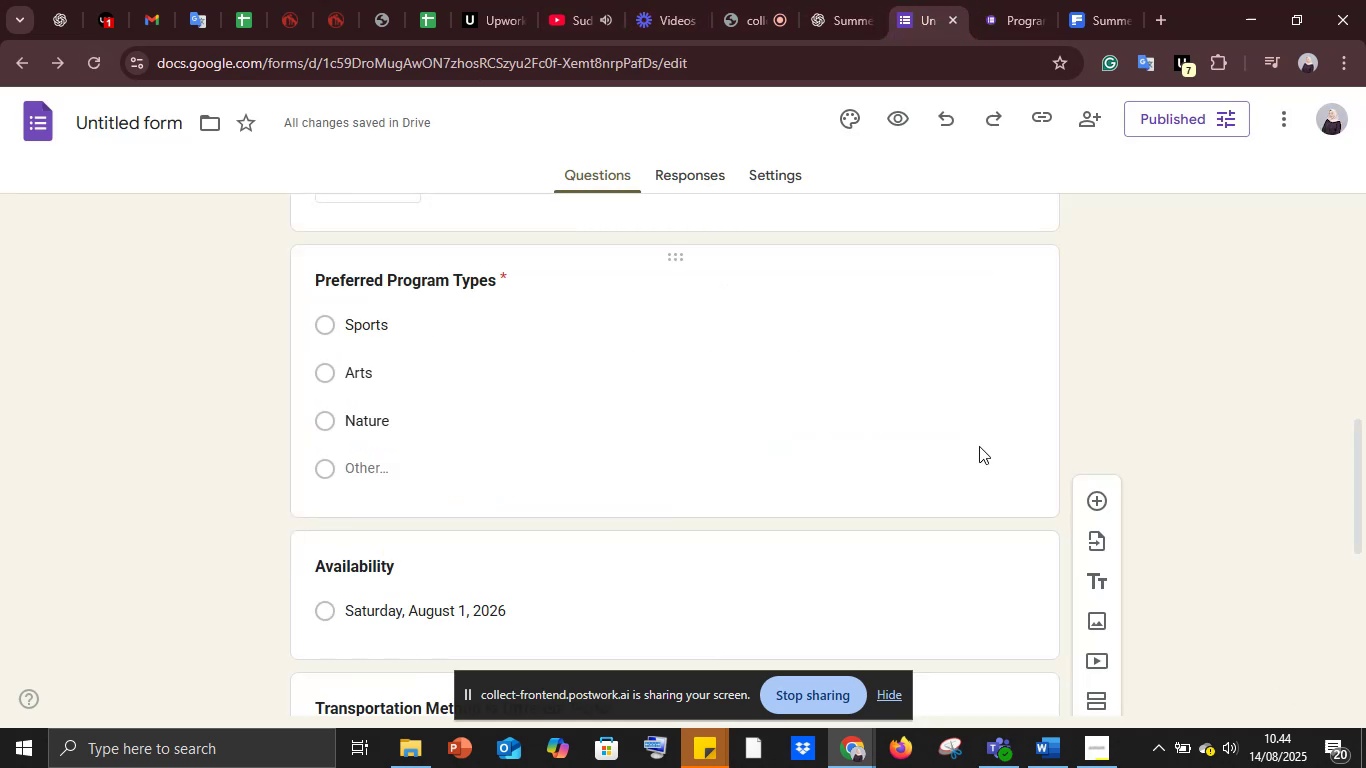 
scroll: coordinate [929, 470], scroll_direction: up, amount: 25.0
 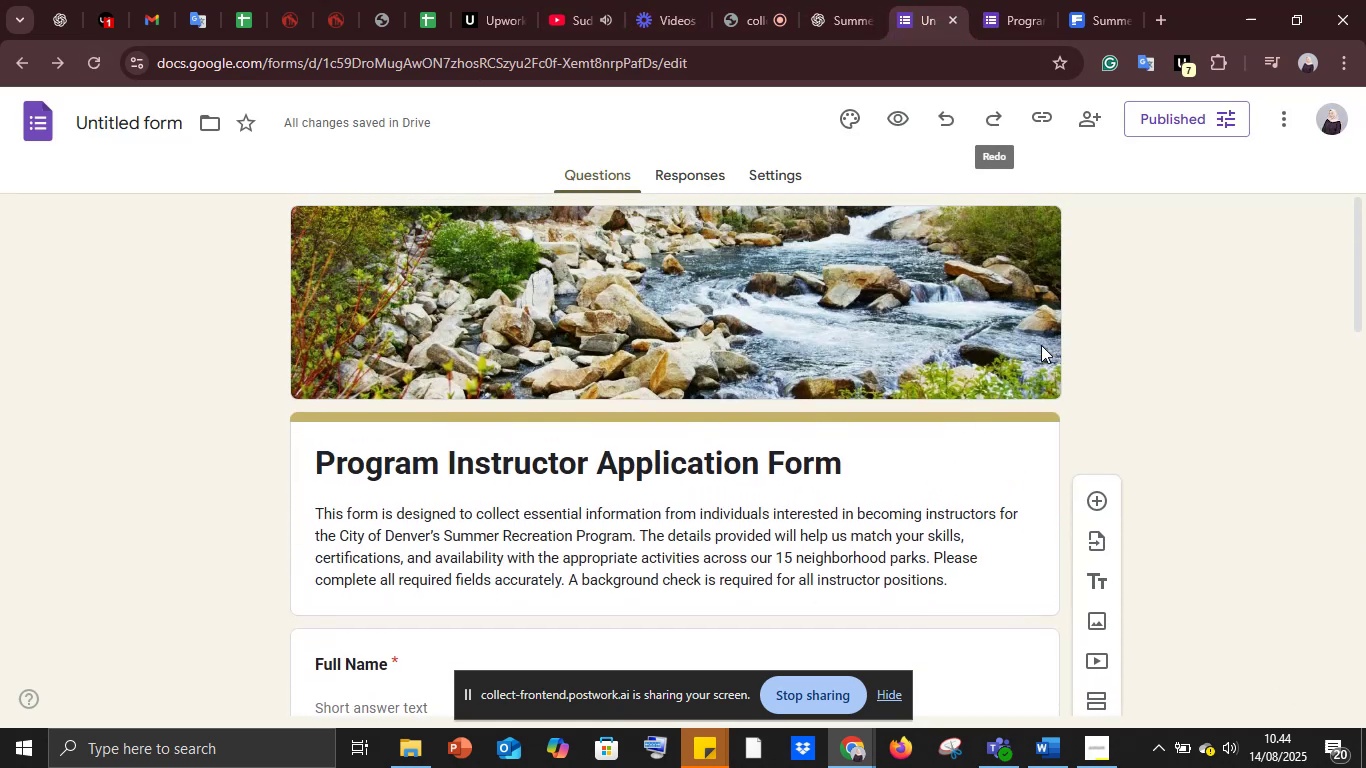 
left_click([1040, 343])
 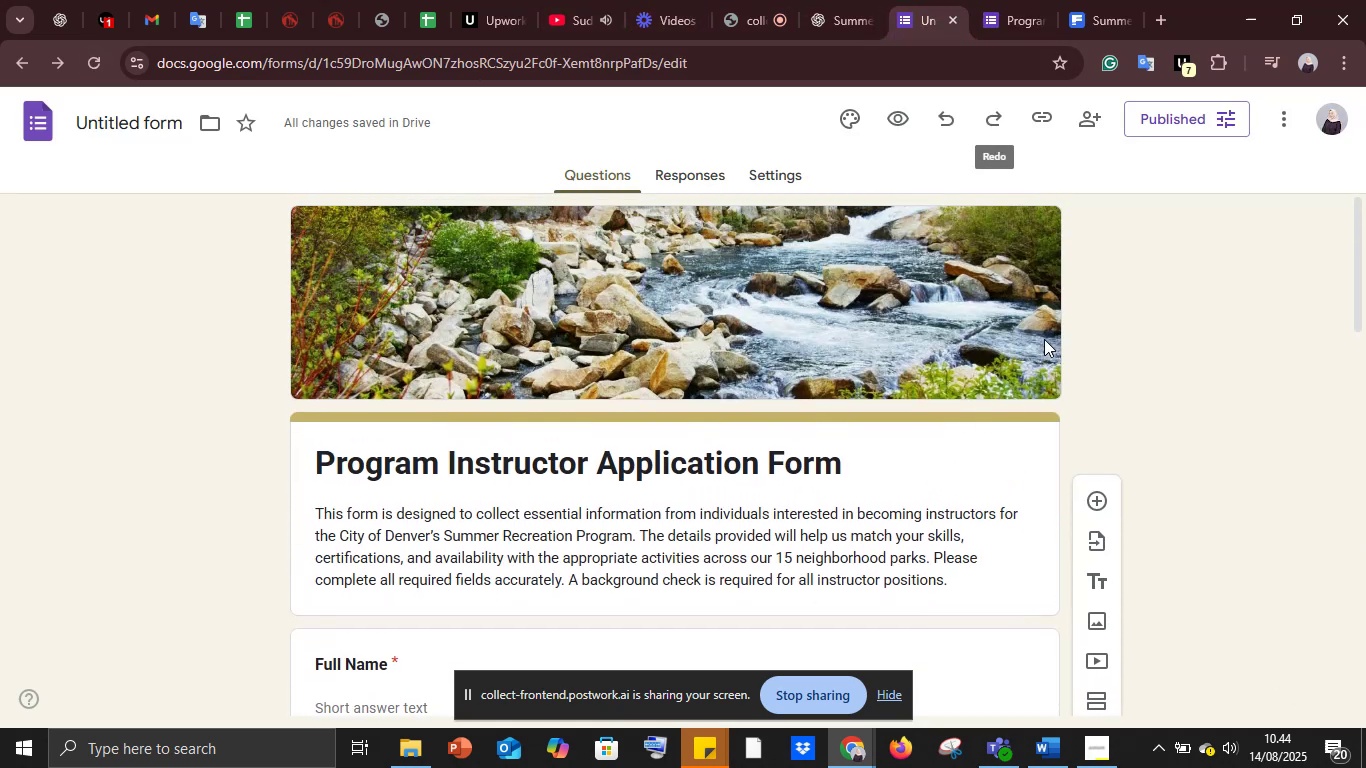 
double_click([1044, 339])
 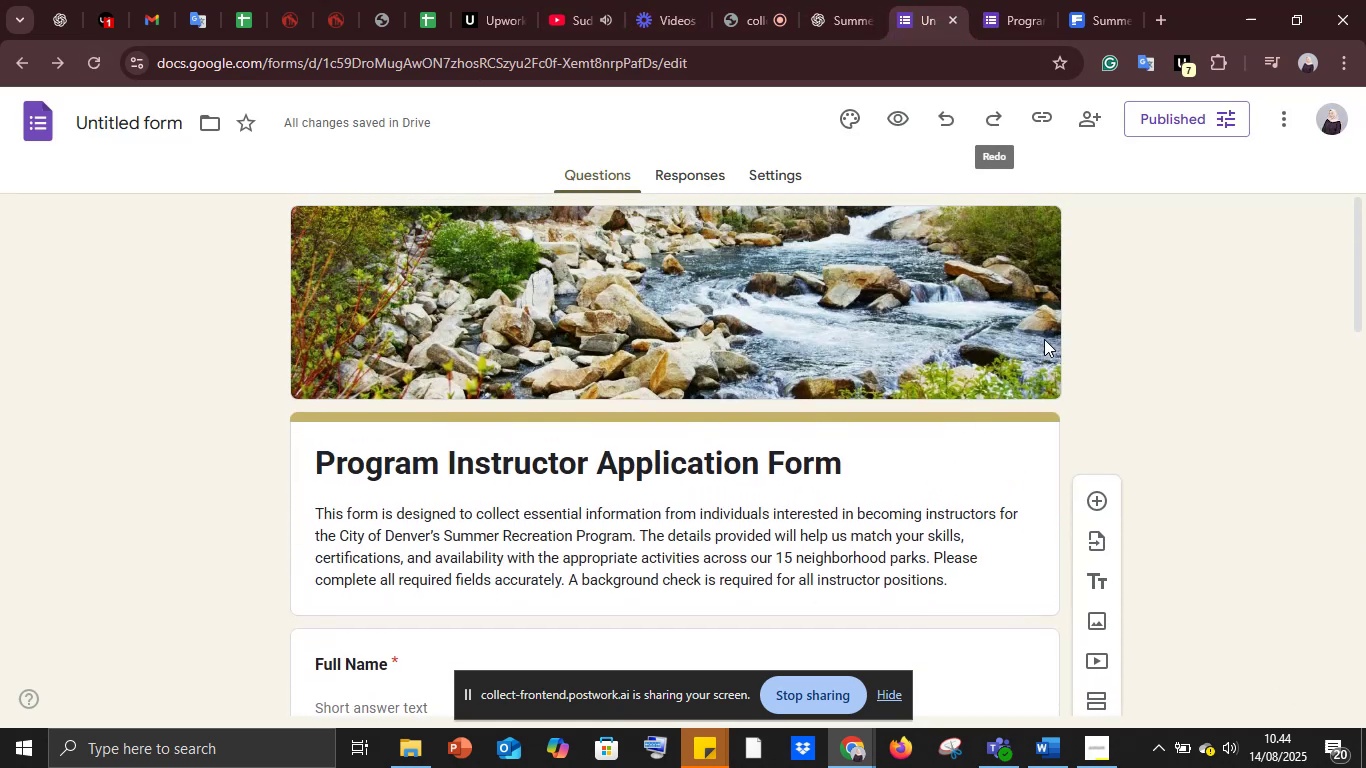 
triple_click([1044, 339])
 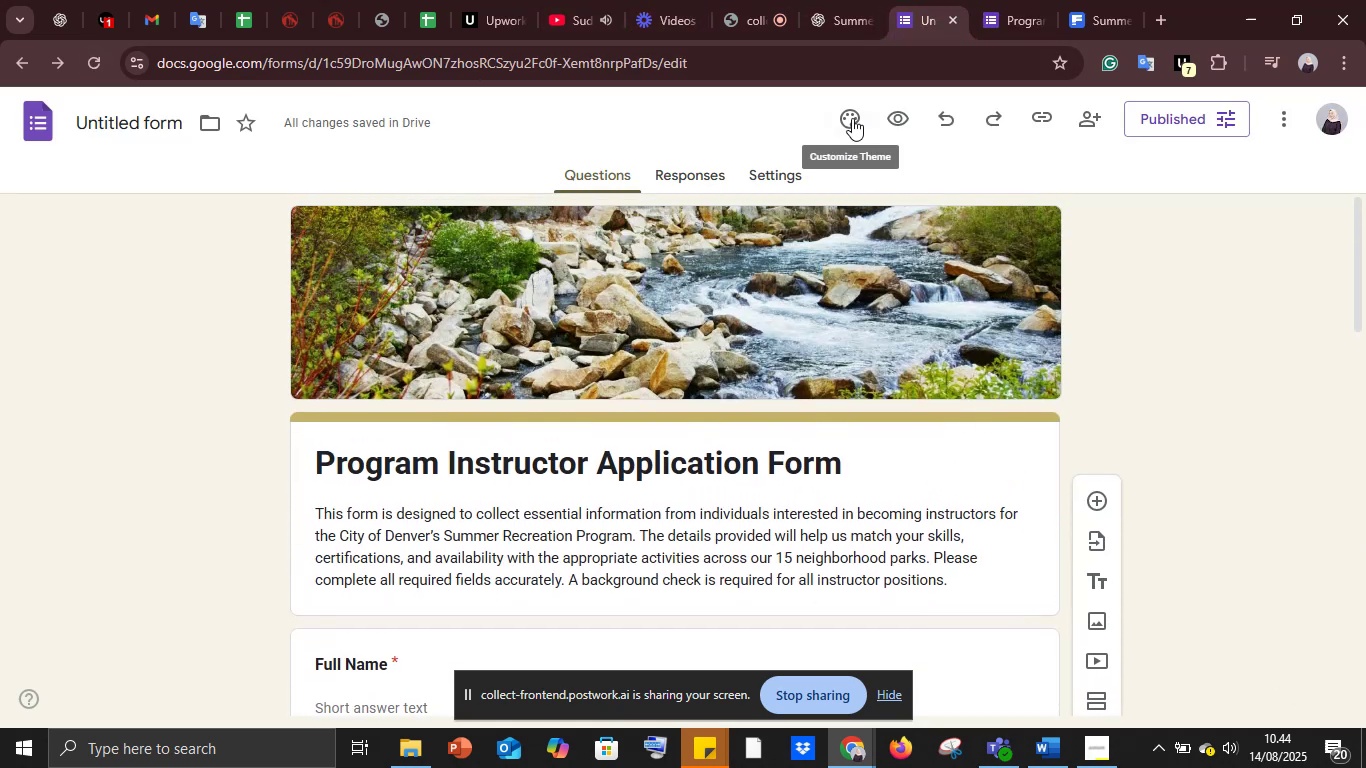 
left_click([857, 115])
 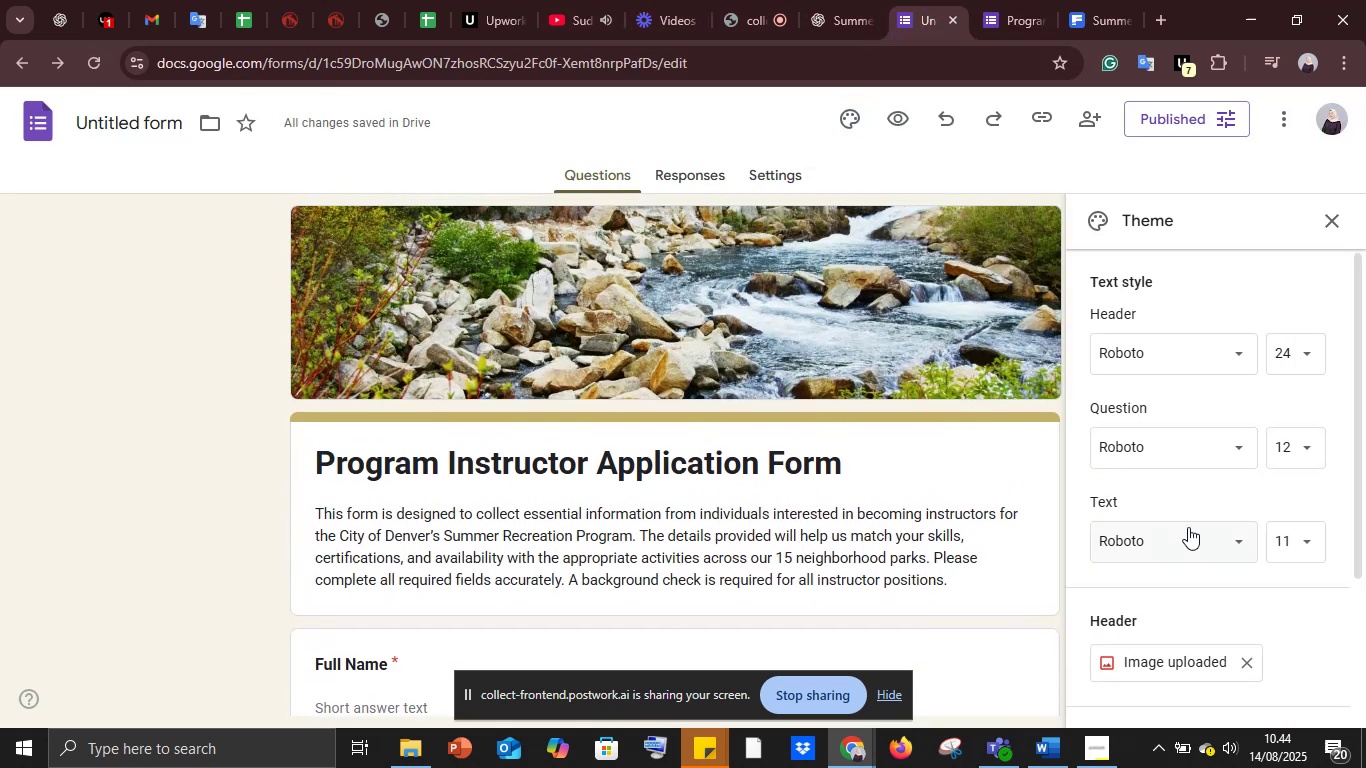 
scroll: coordinate [1138, 624], scroll_direction: down, amount: 7.0
 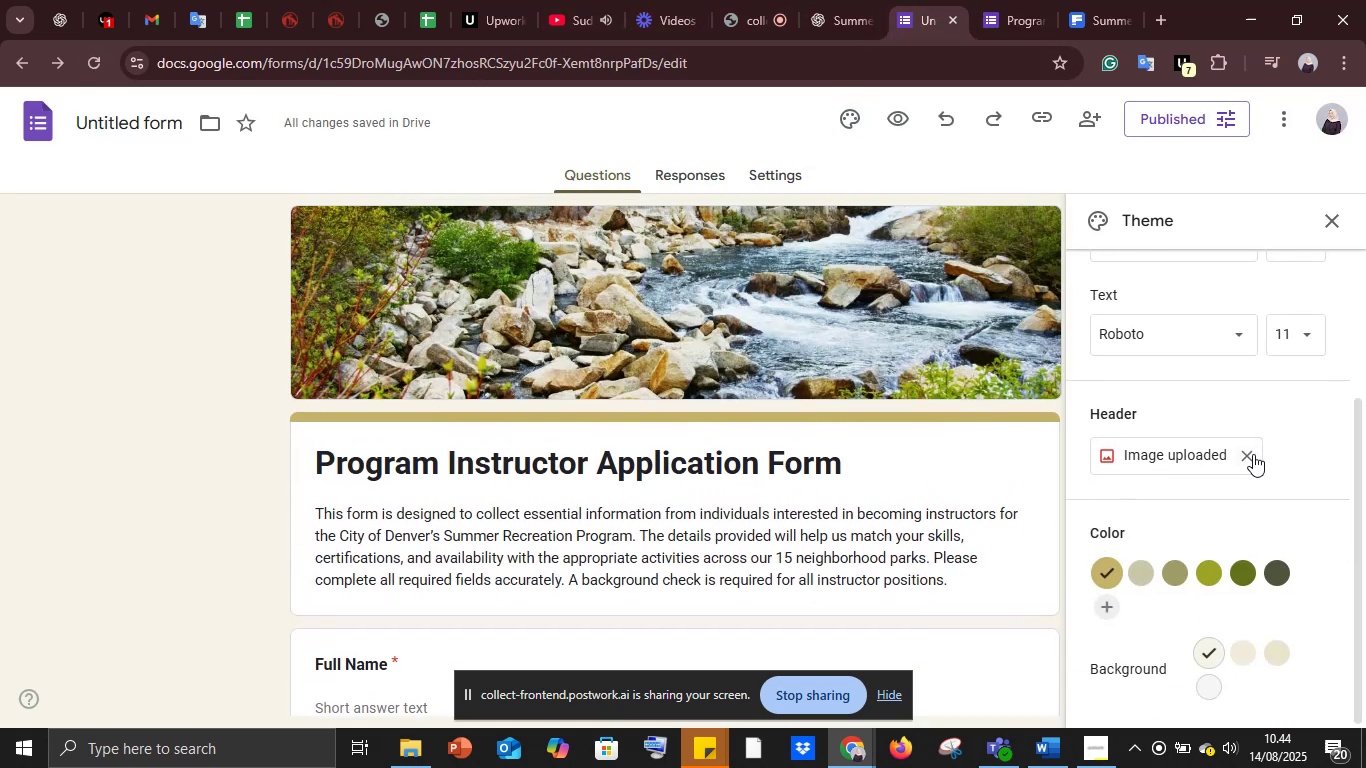 
left_click([1248, 457])
 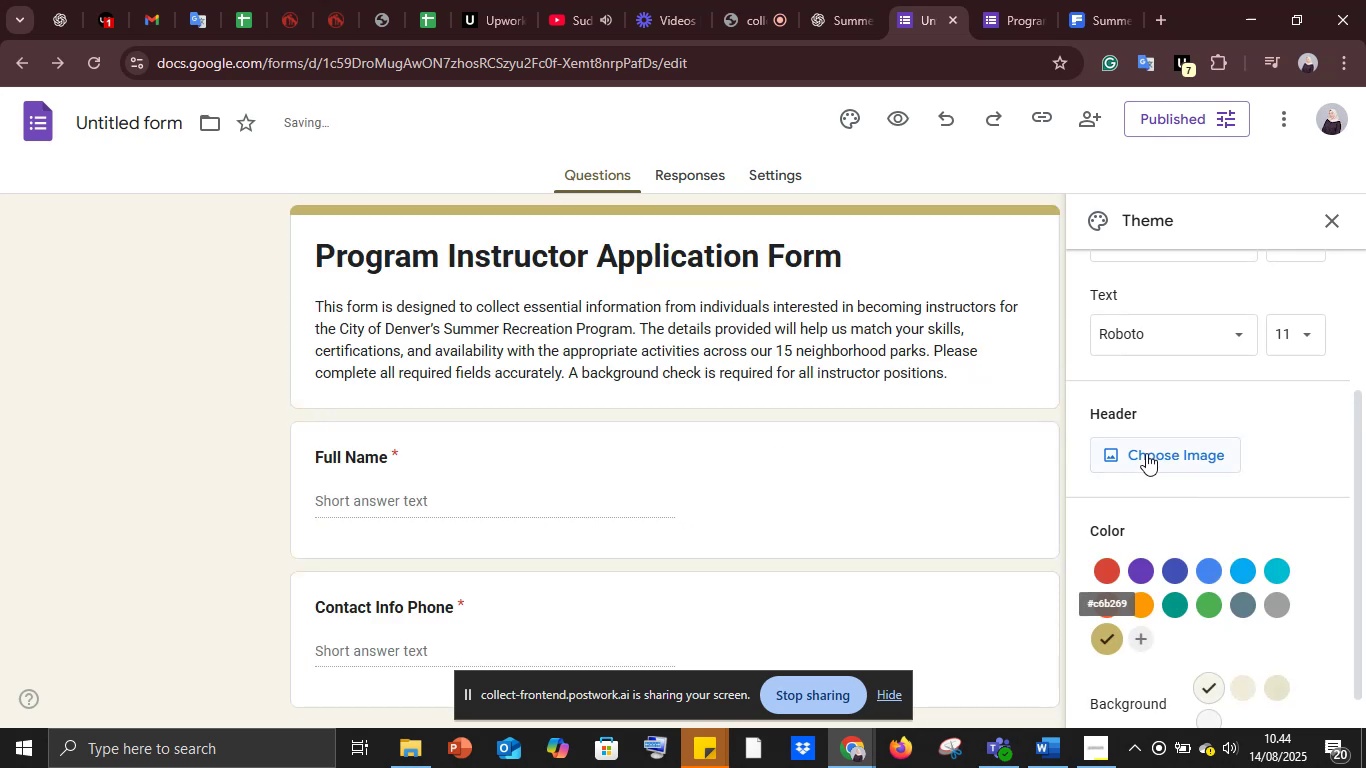 
scroll: coordinate [1184, 611], scroll_direction: down, amount: 5.0
 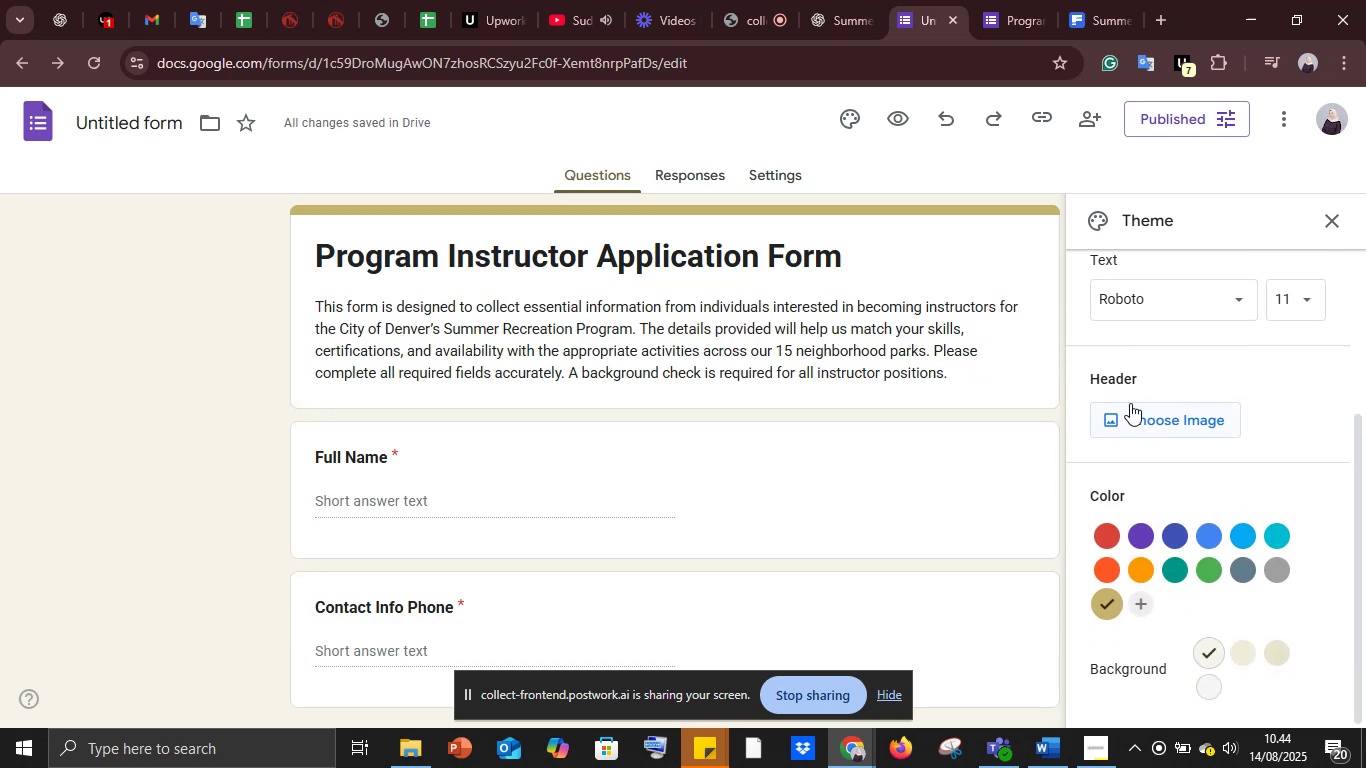 
left_click([1130, 408])
 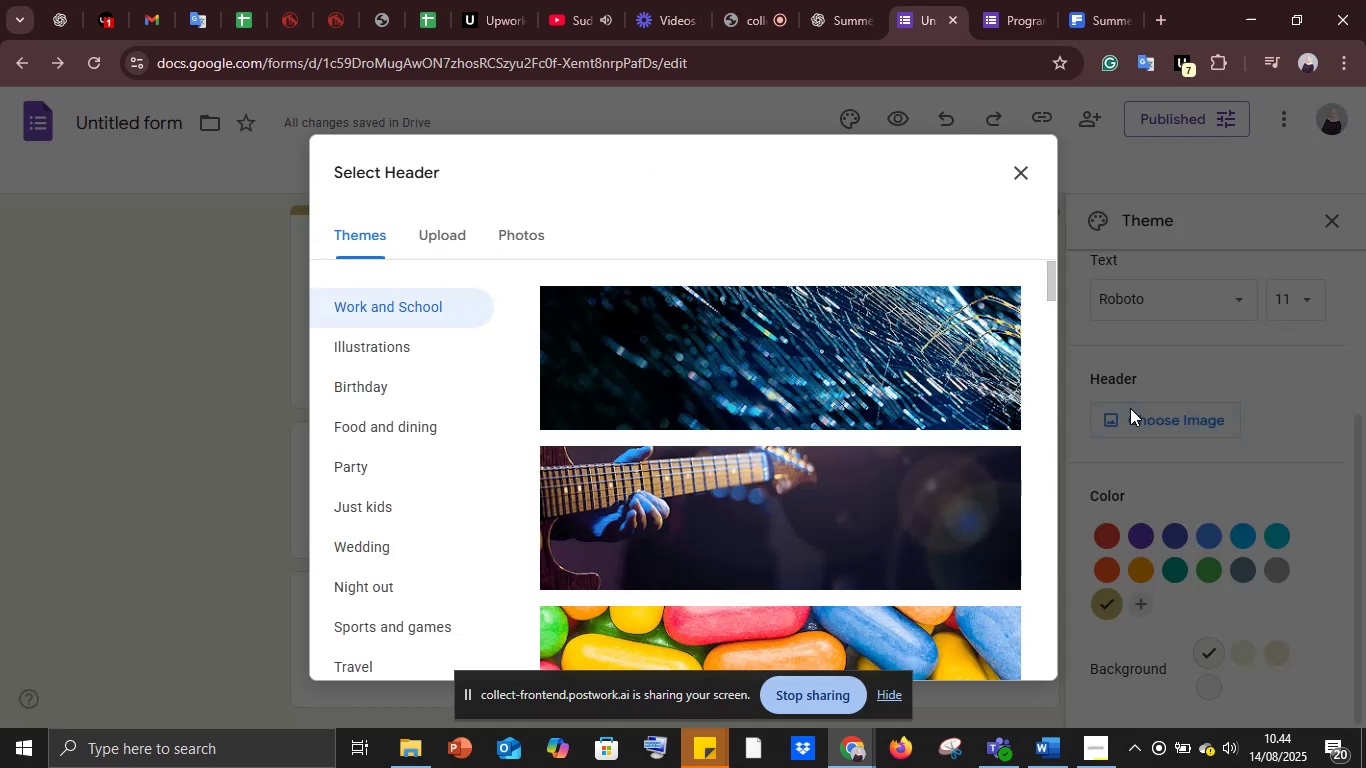 
wait(9.53)
 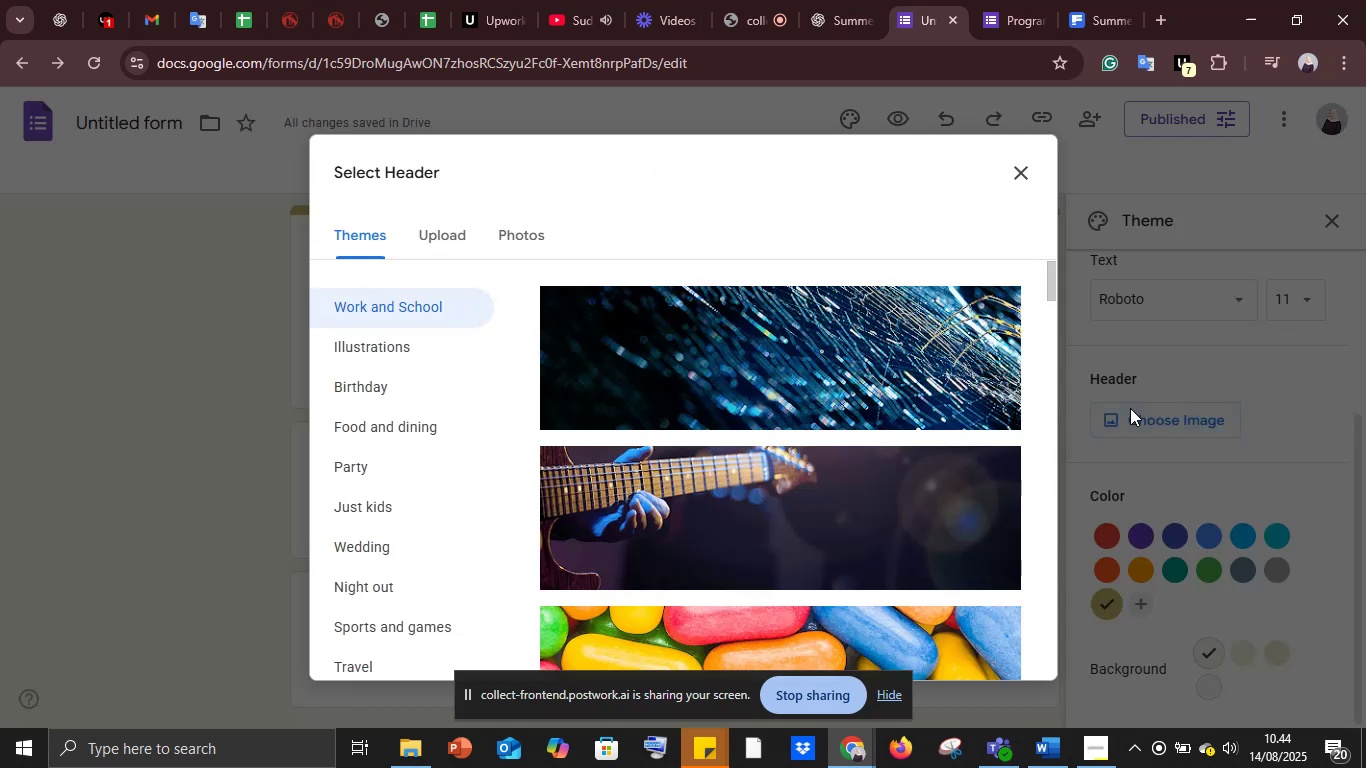 
left_click([406, 624])
 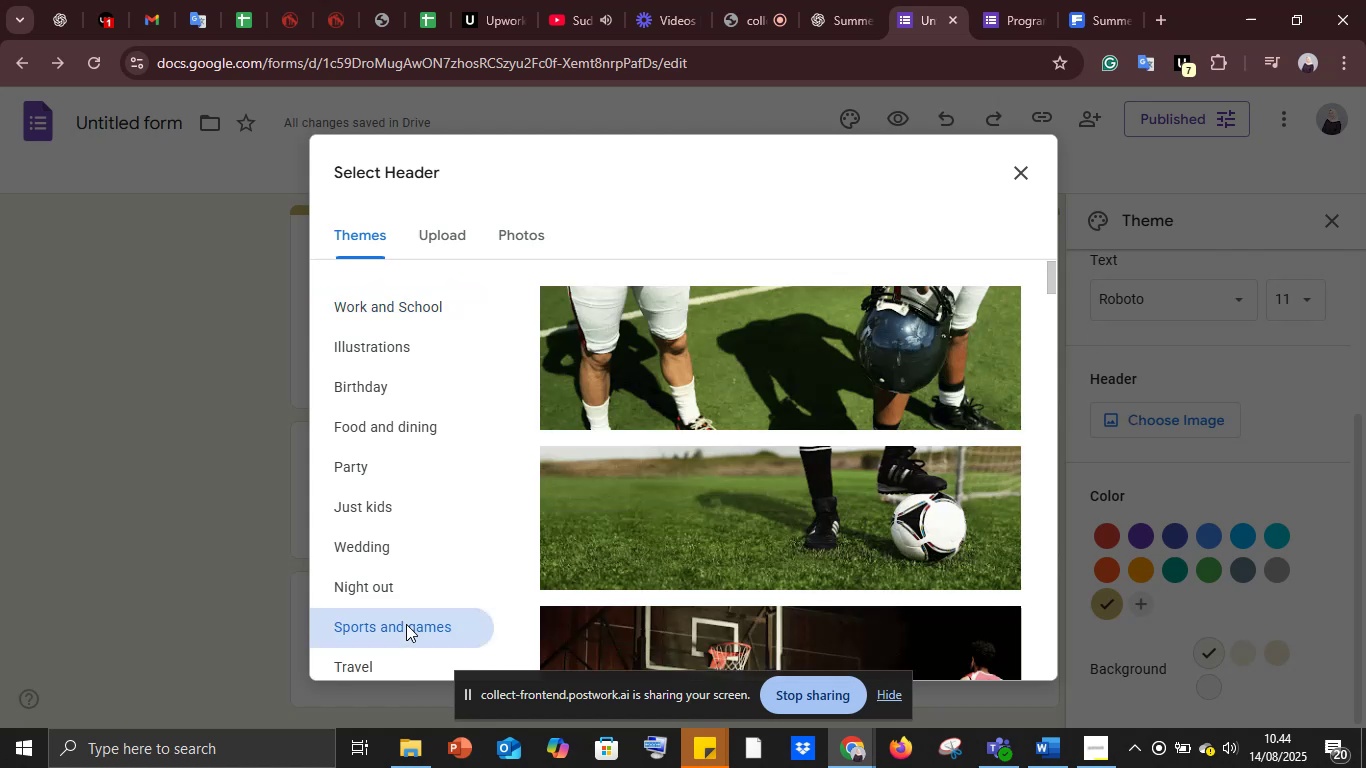 
scroll: coordinate [406, 624], scroll_direction: down, amount: 4.0
 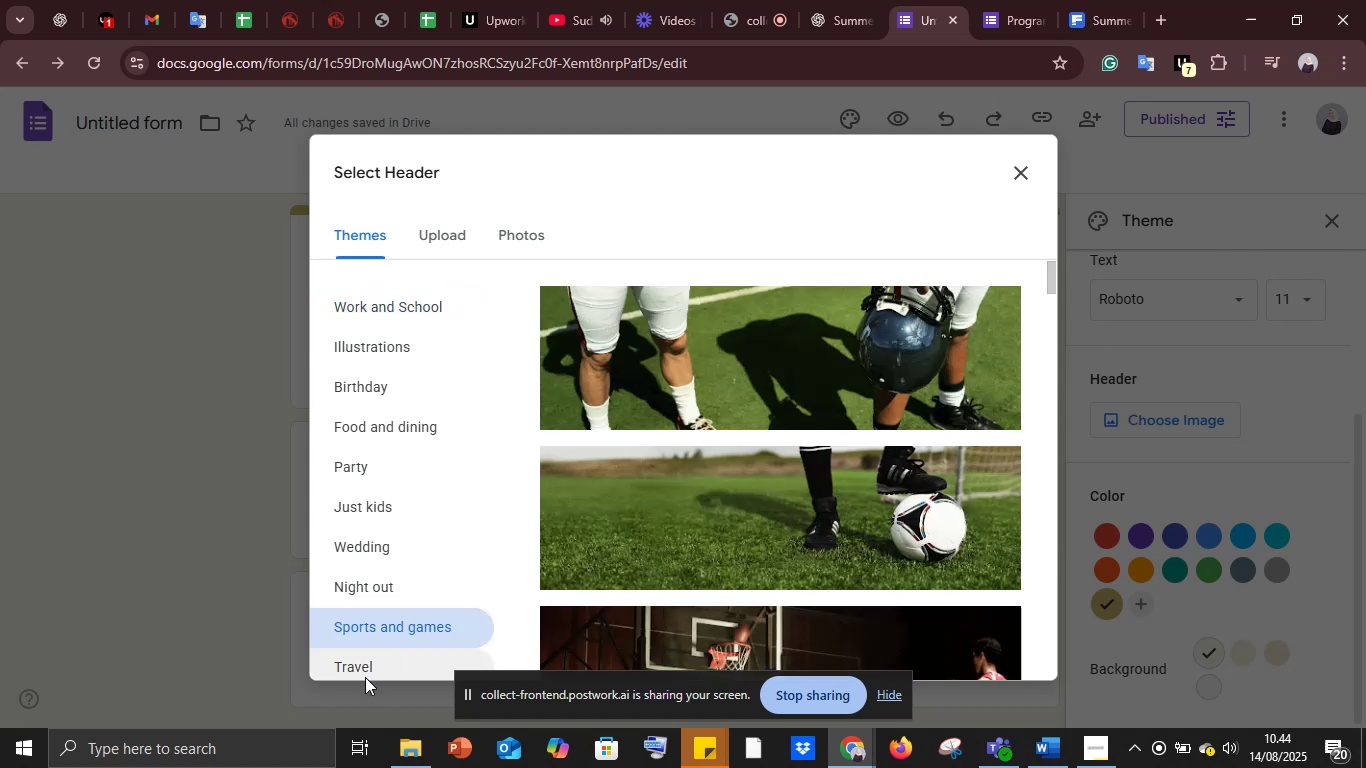 
left_click([365, 672])
 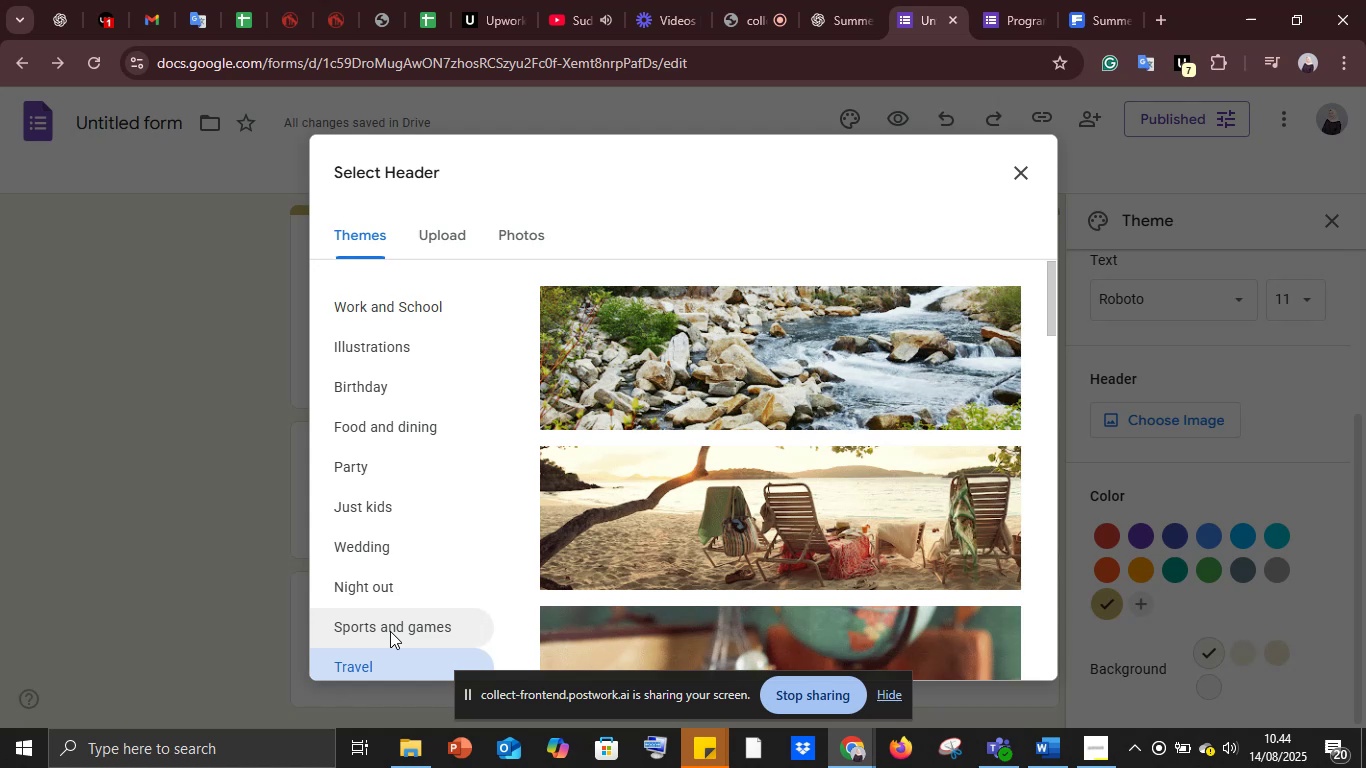 
wait(17.06)
 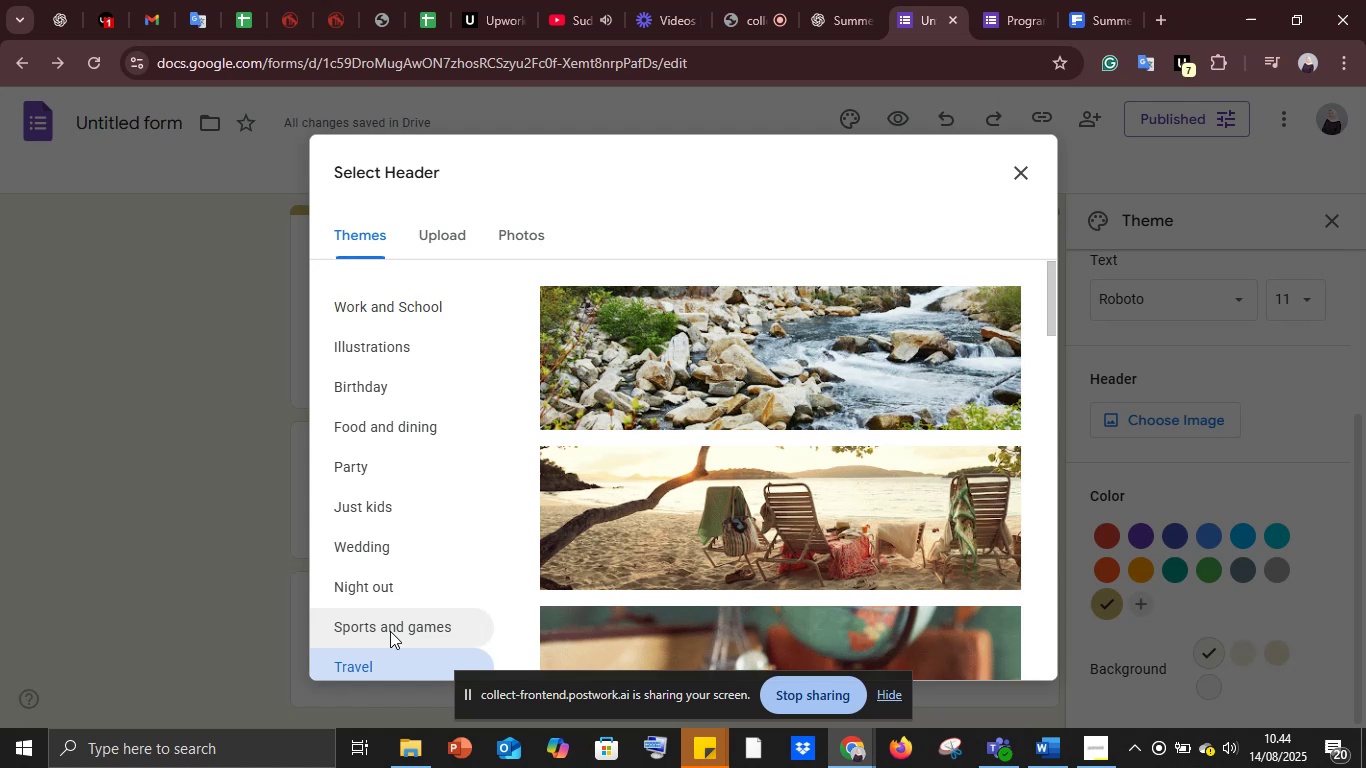 
scroll: coordinate [669, 578], scroll_direction: down, amount: 2.0
 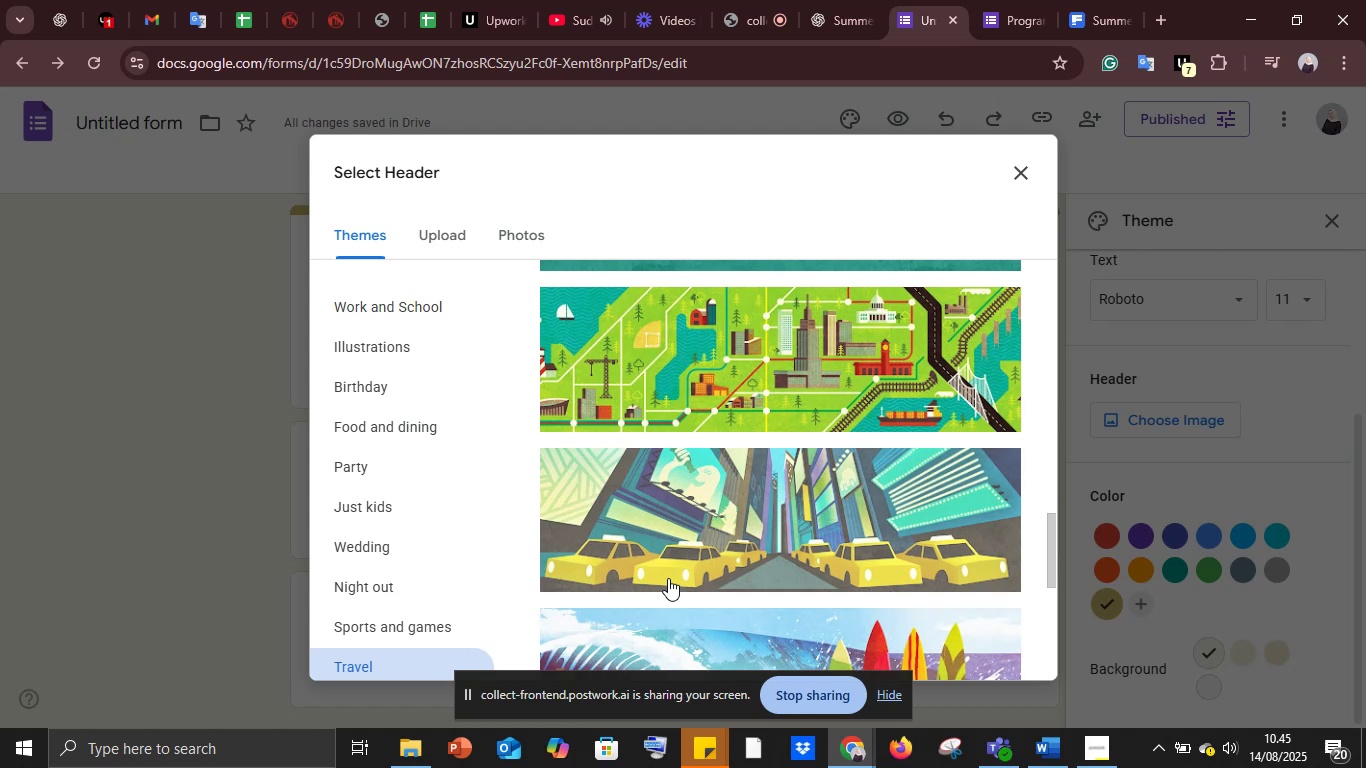 
wait(29.37)
 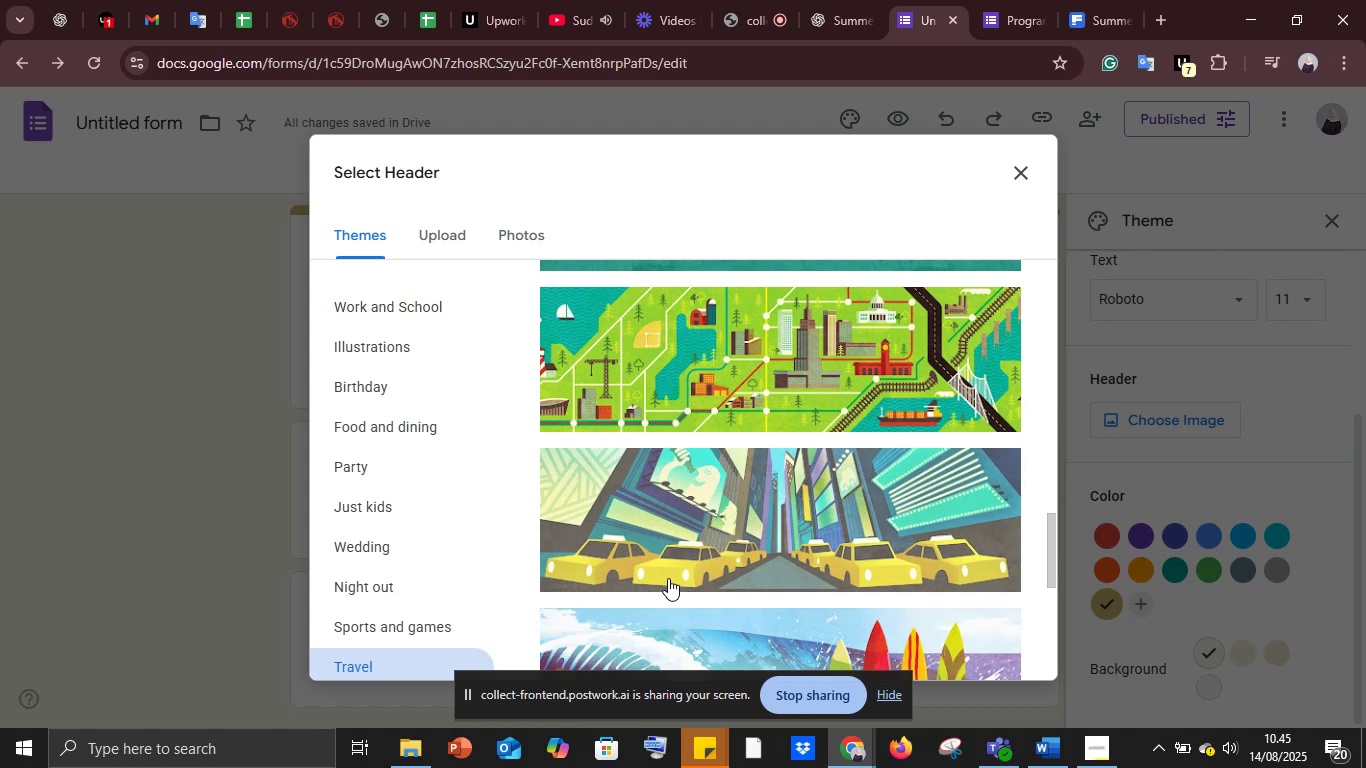 
scroll: coordinate [799, 563], scroll_direction: down, amount: 1.0
 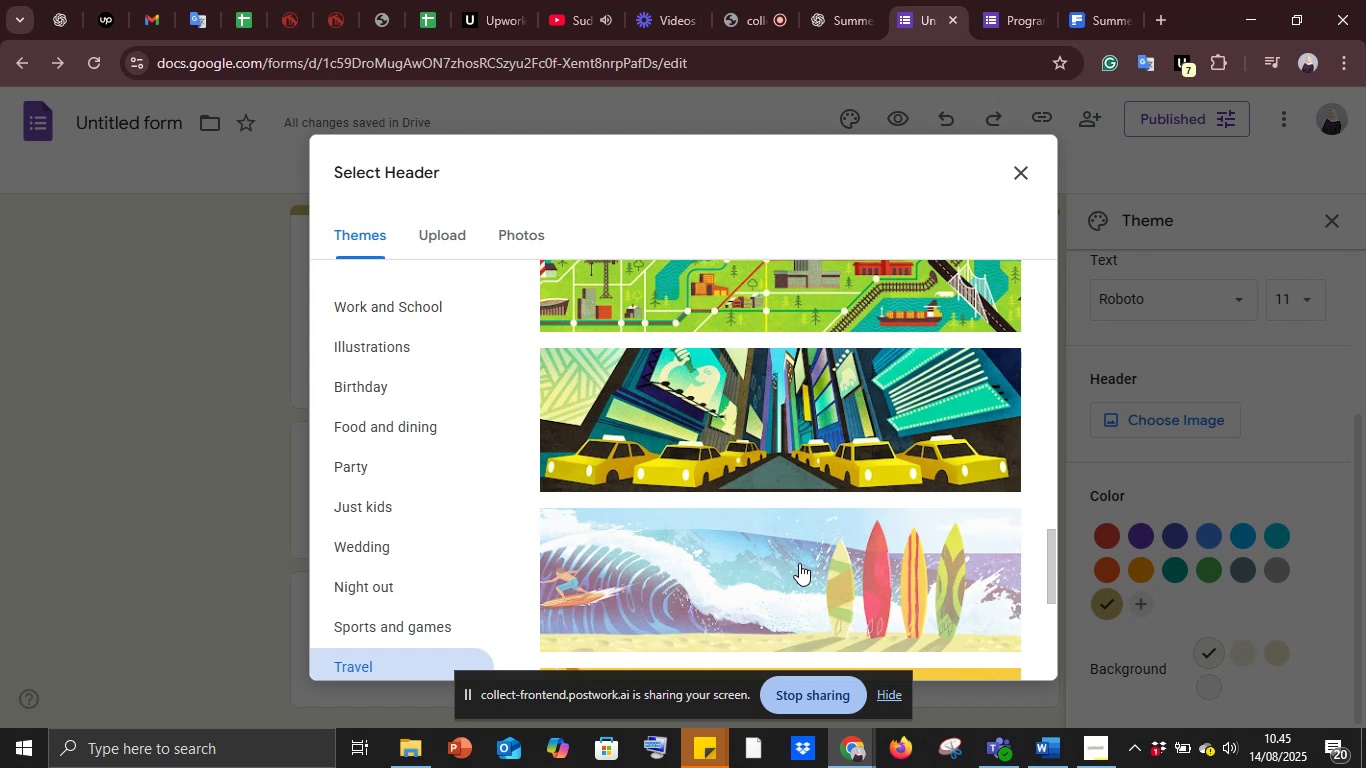 
wait(37.48)
 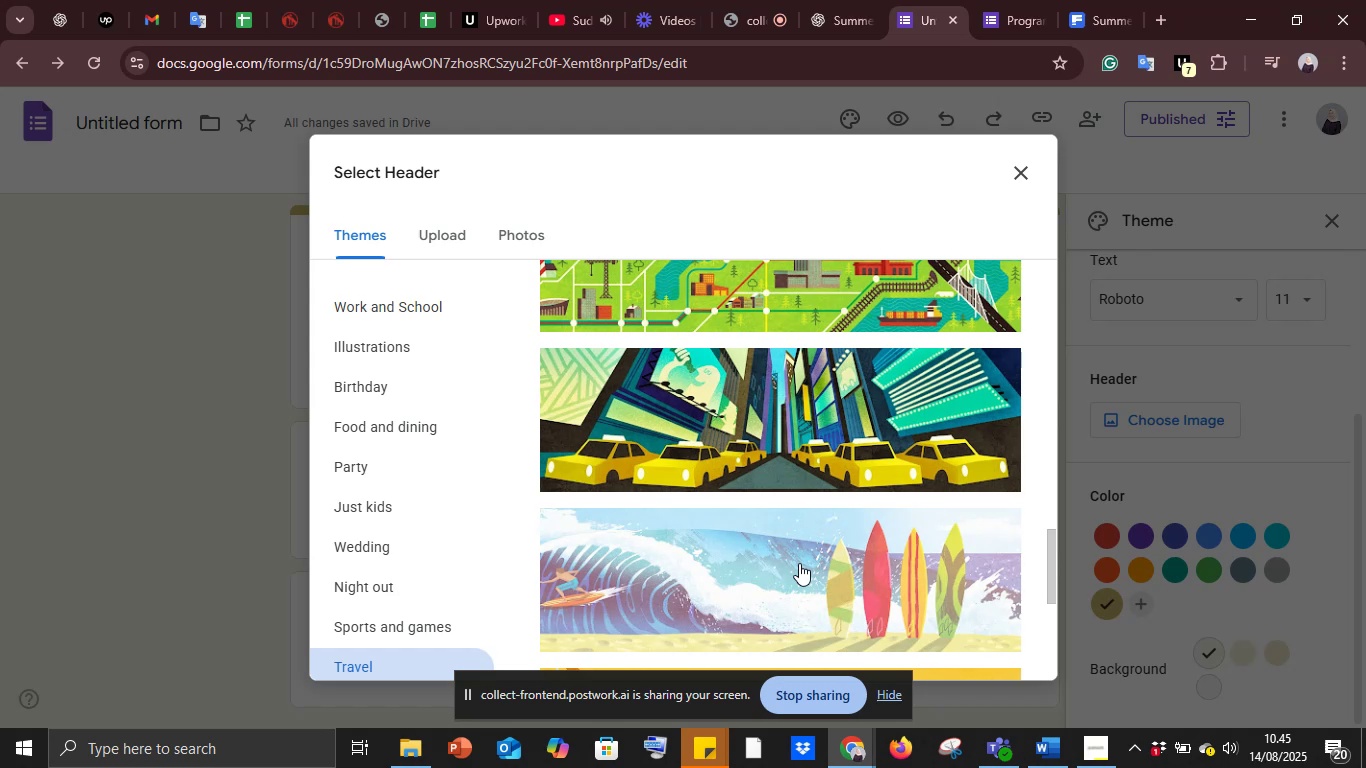 
scroll: coordinate [799, 563], scroll_direction: down, amount: 5.0
 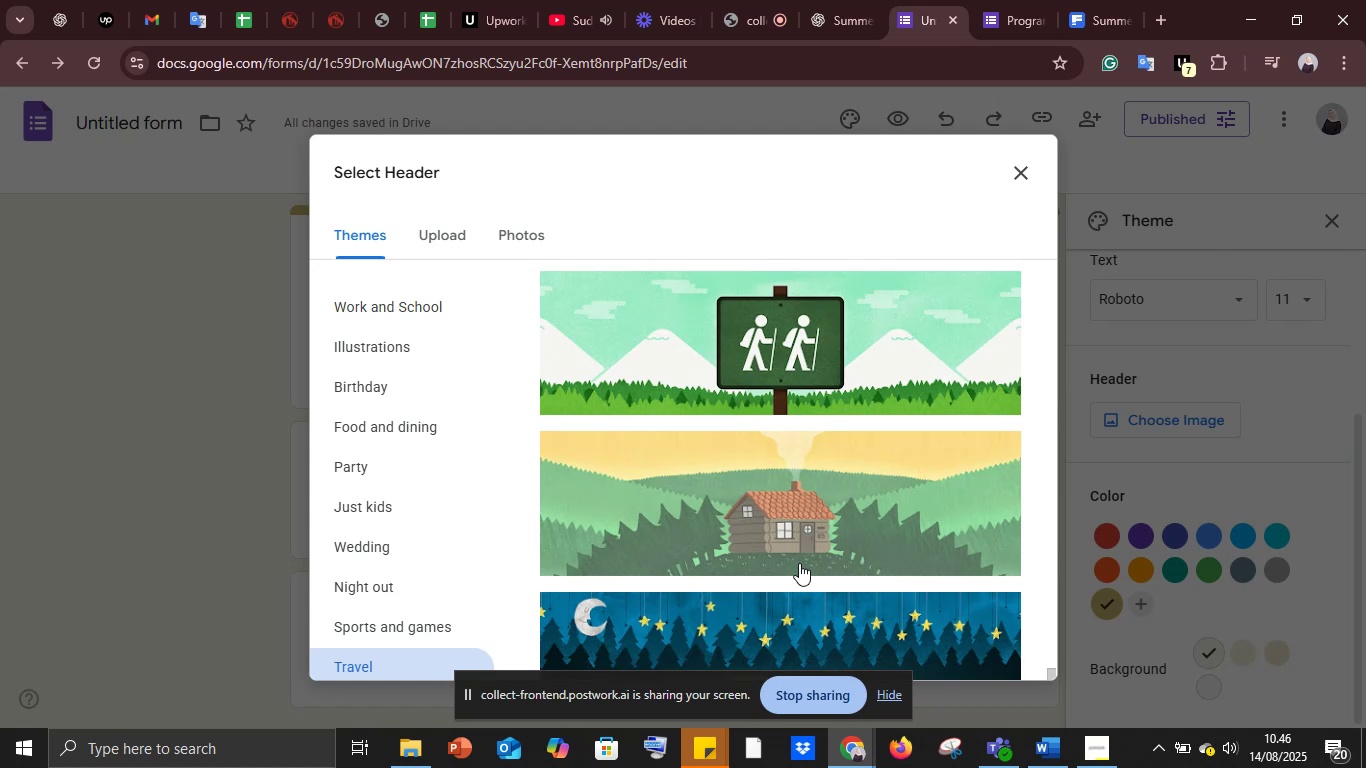 
wait(54.43)
 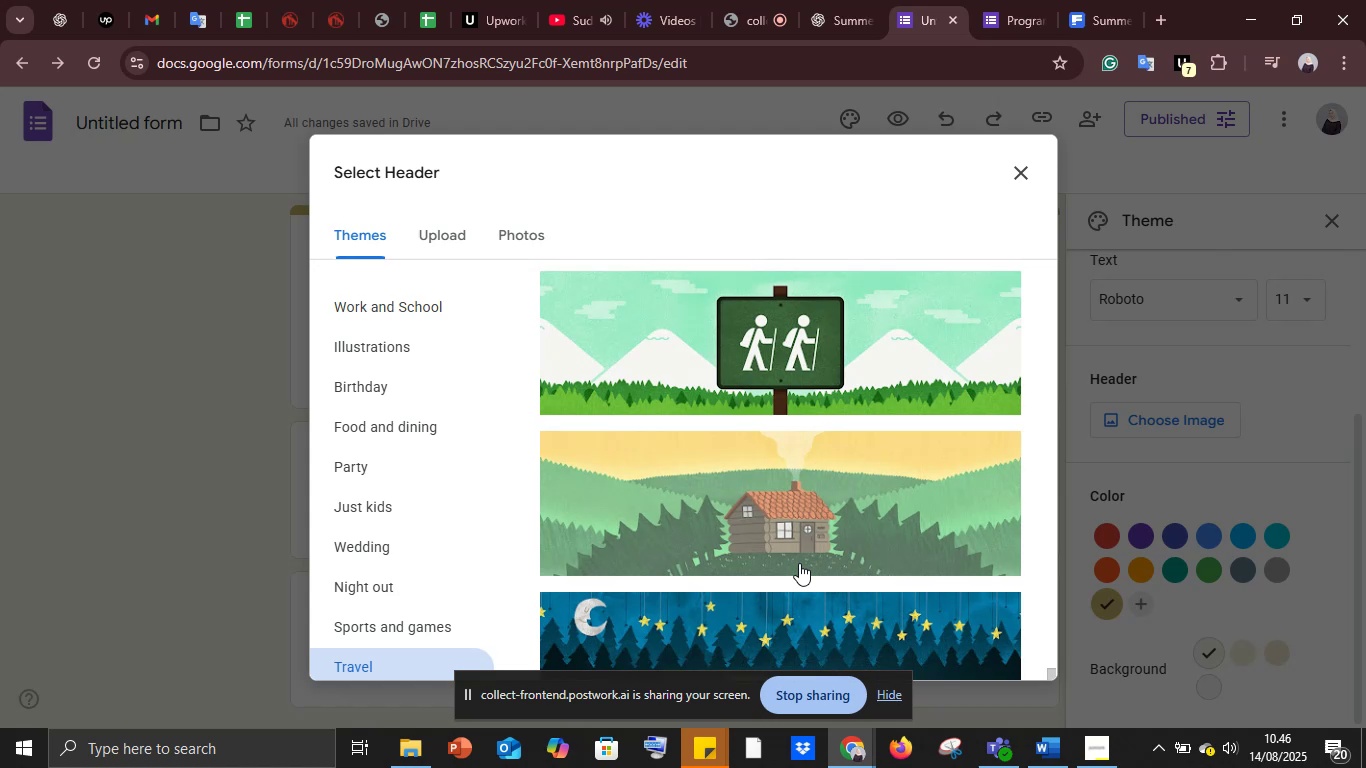 
scroll: coordinate [858, 515], scroll_direction: down, amount: 2.0
 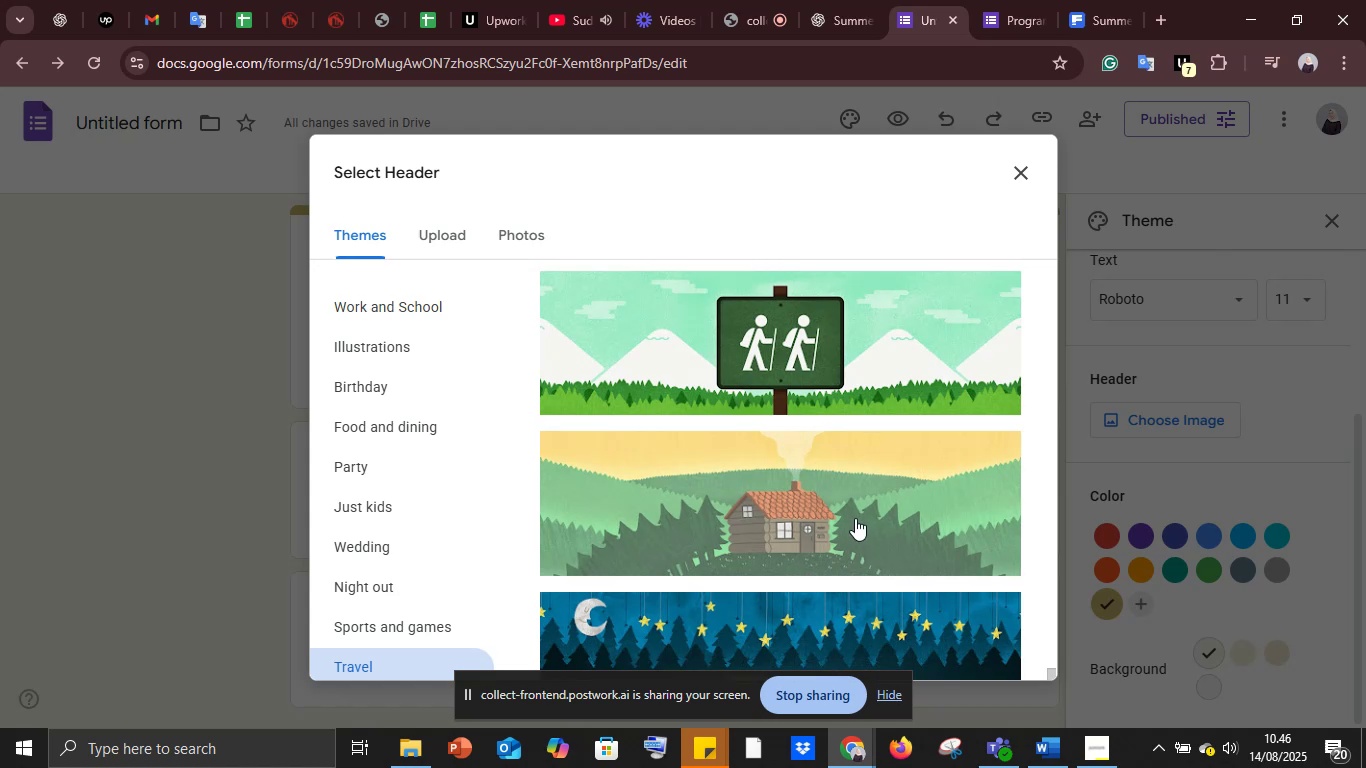 
scroll: coordinate [837, 397], scroll_direction: up, amount: 6.0
 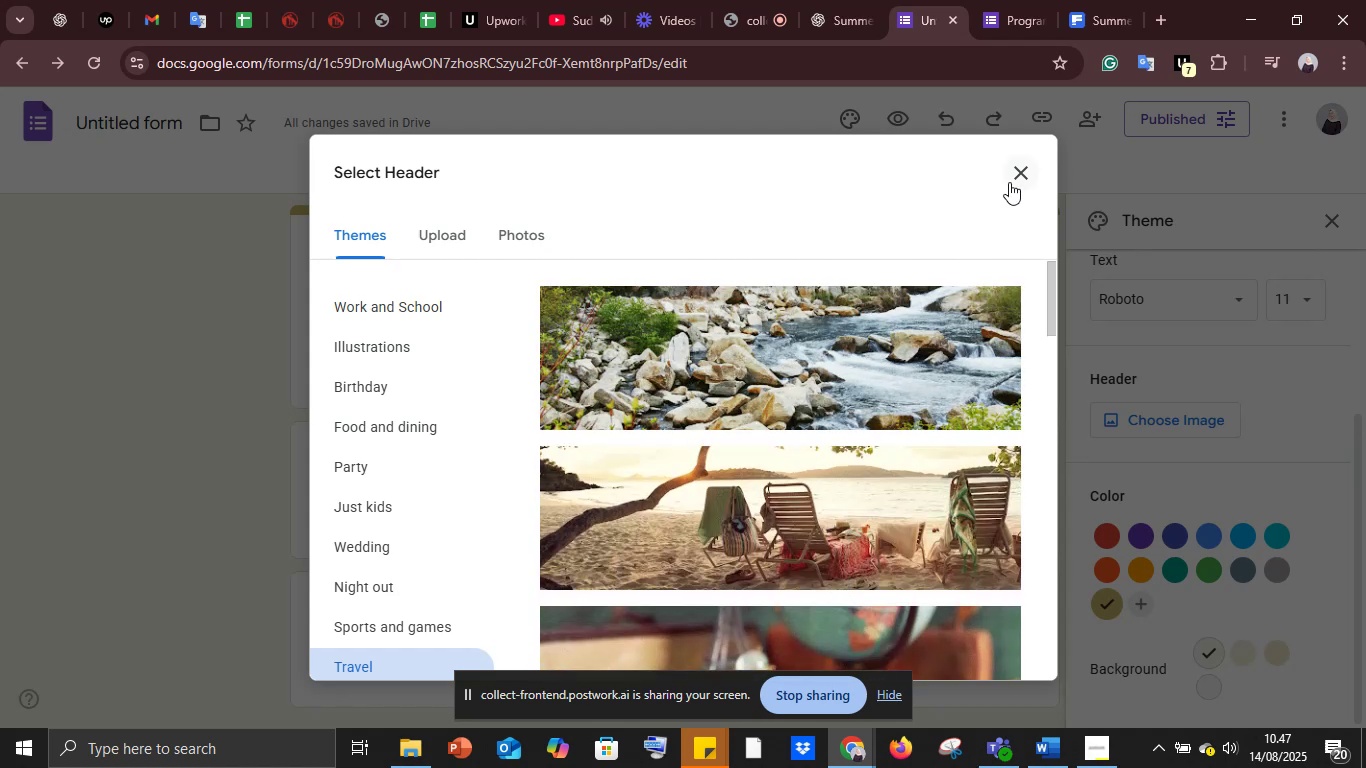 
left_click([1009, 178])
 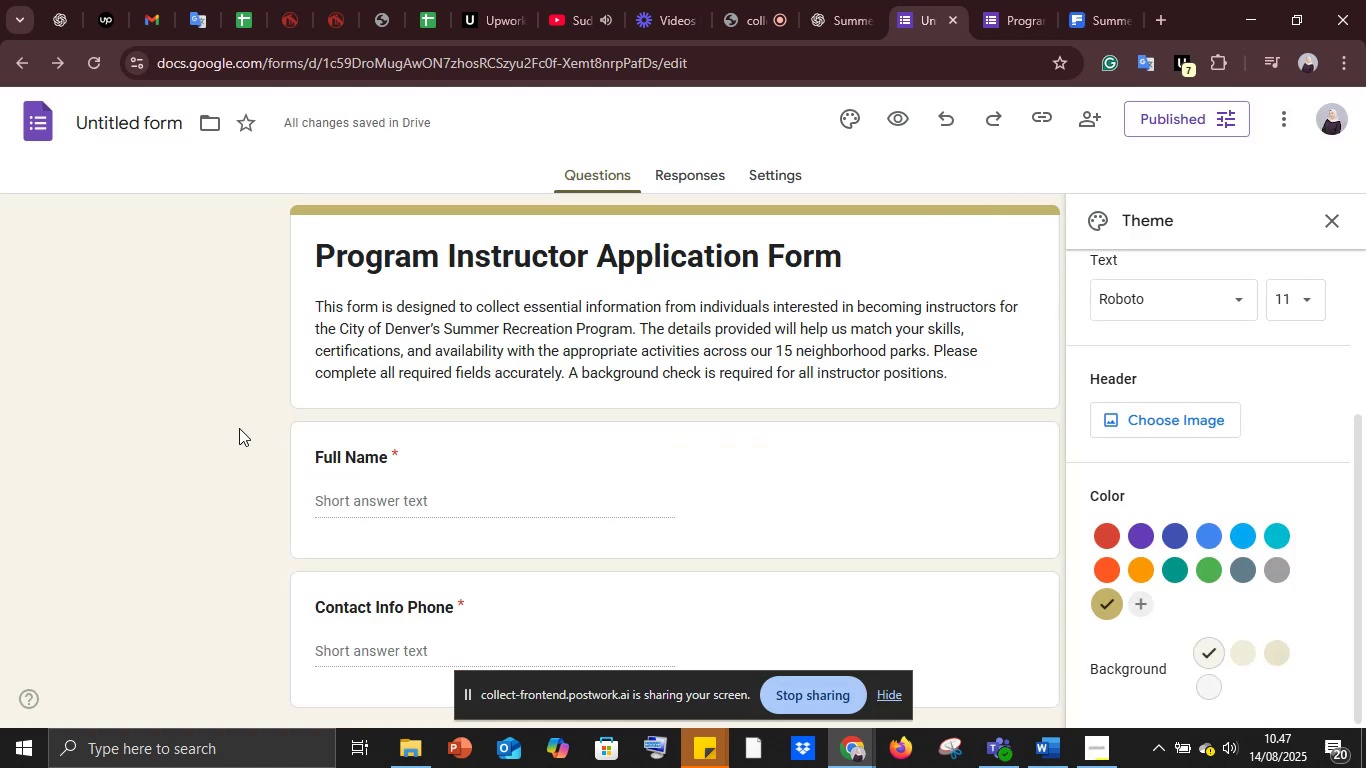 
left_click([222, 431])
 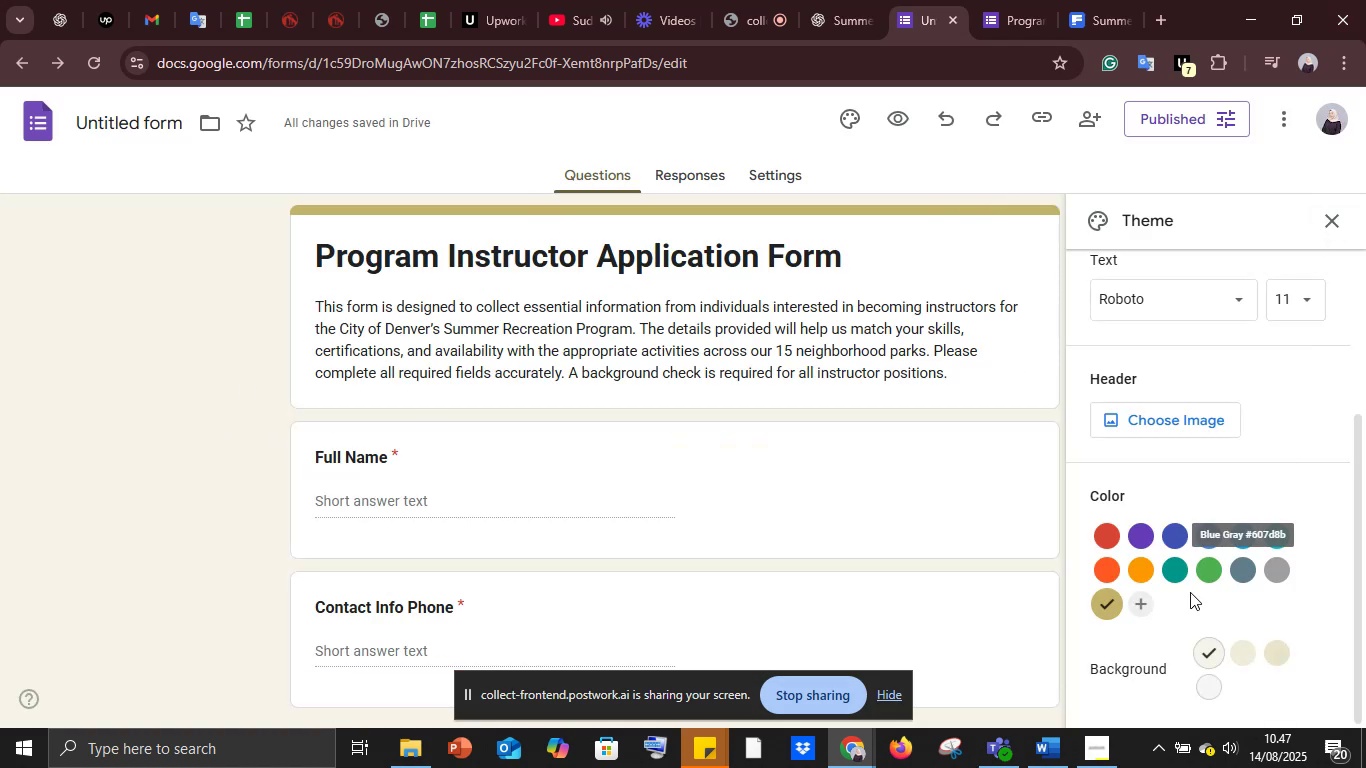 
left_click([1144, 429])
 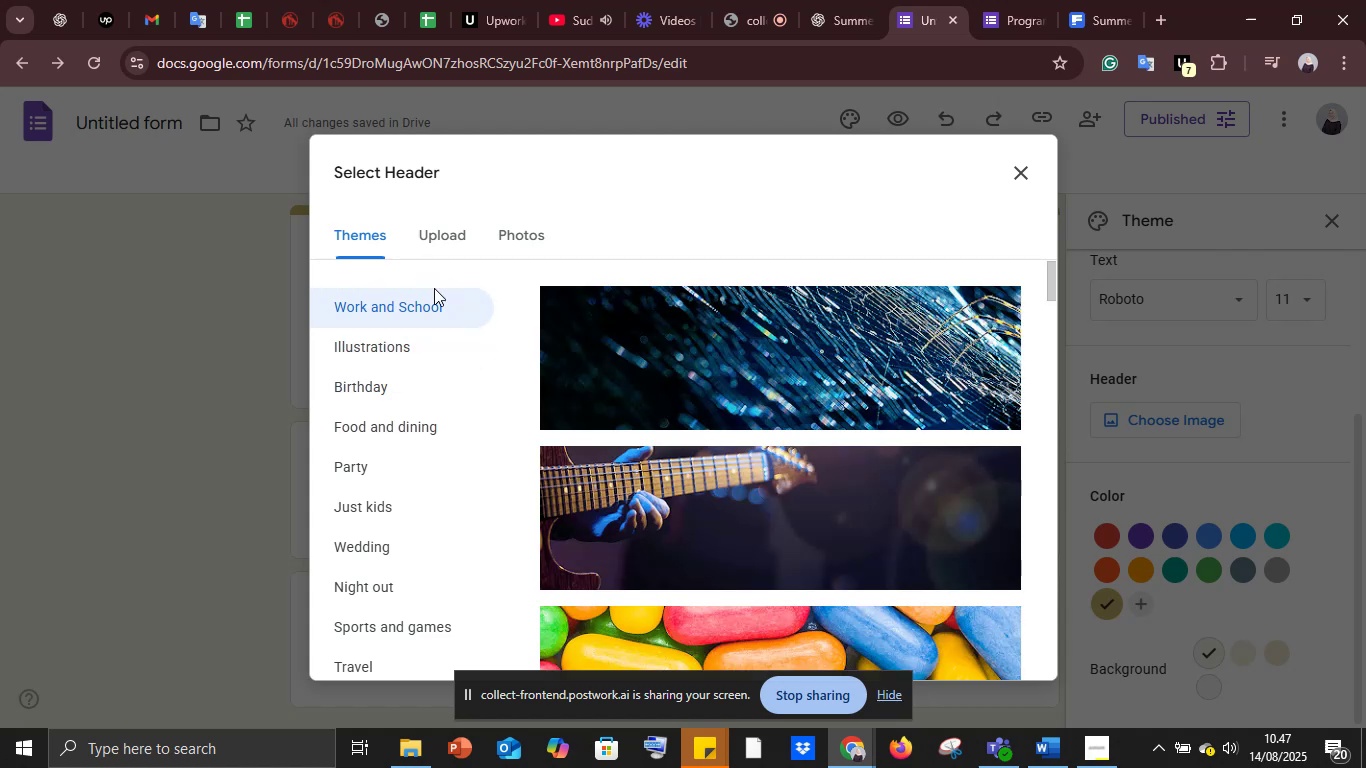 
left_click([423, 362])
 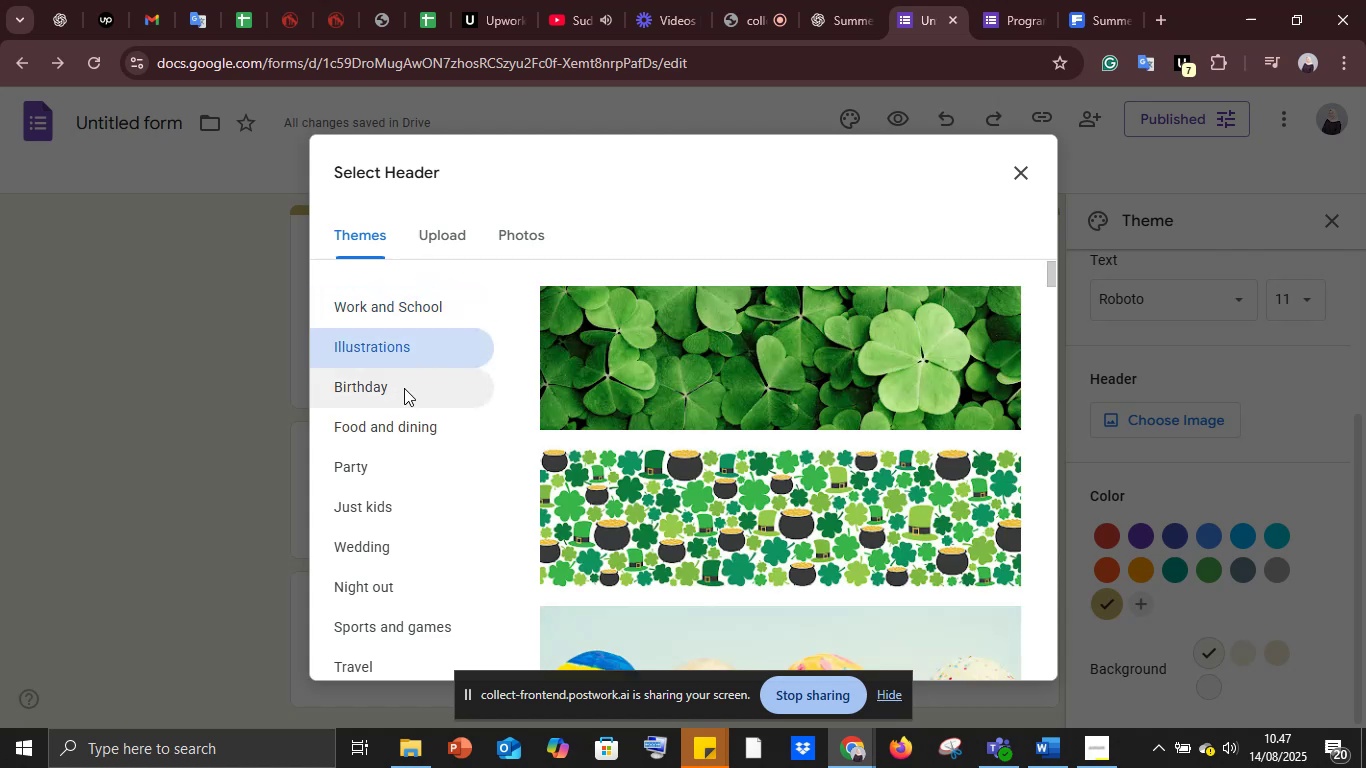 
left_click([404, 388])
 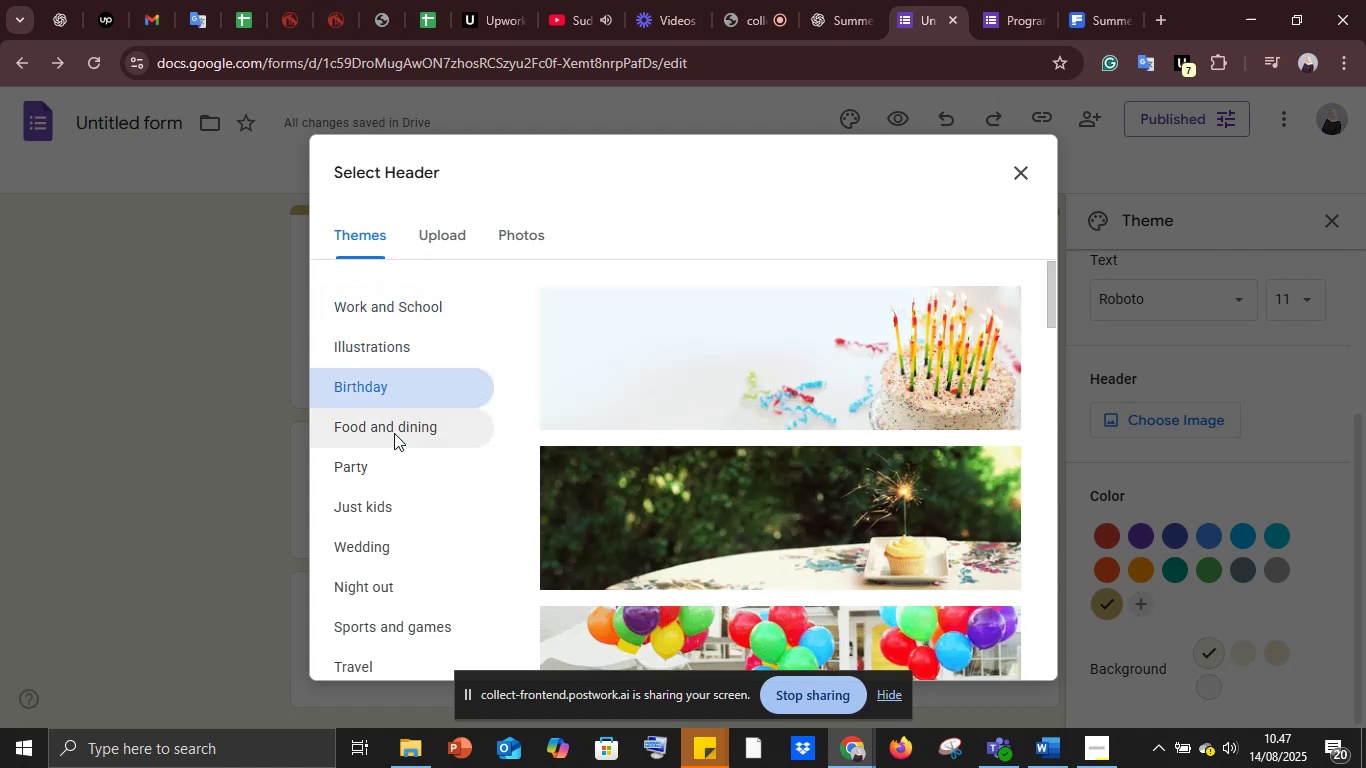 
scroll: coordinate [681, 474], scroll_direction: down, amount: 25.0
 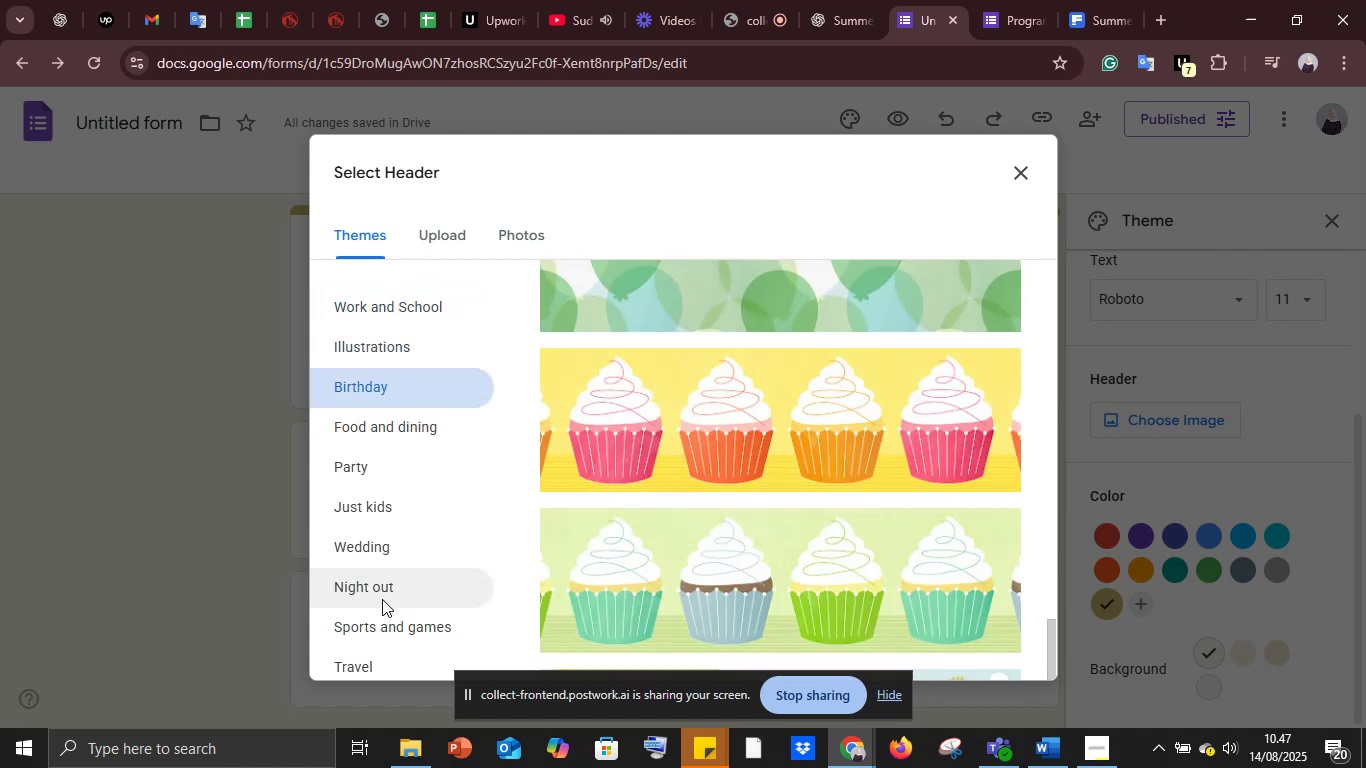 
left_click([382, 599])
 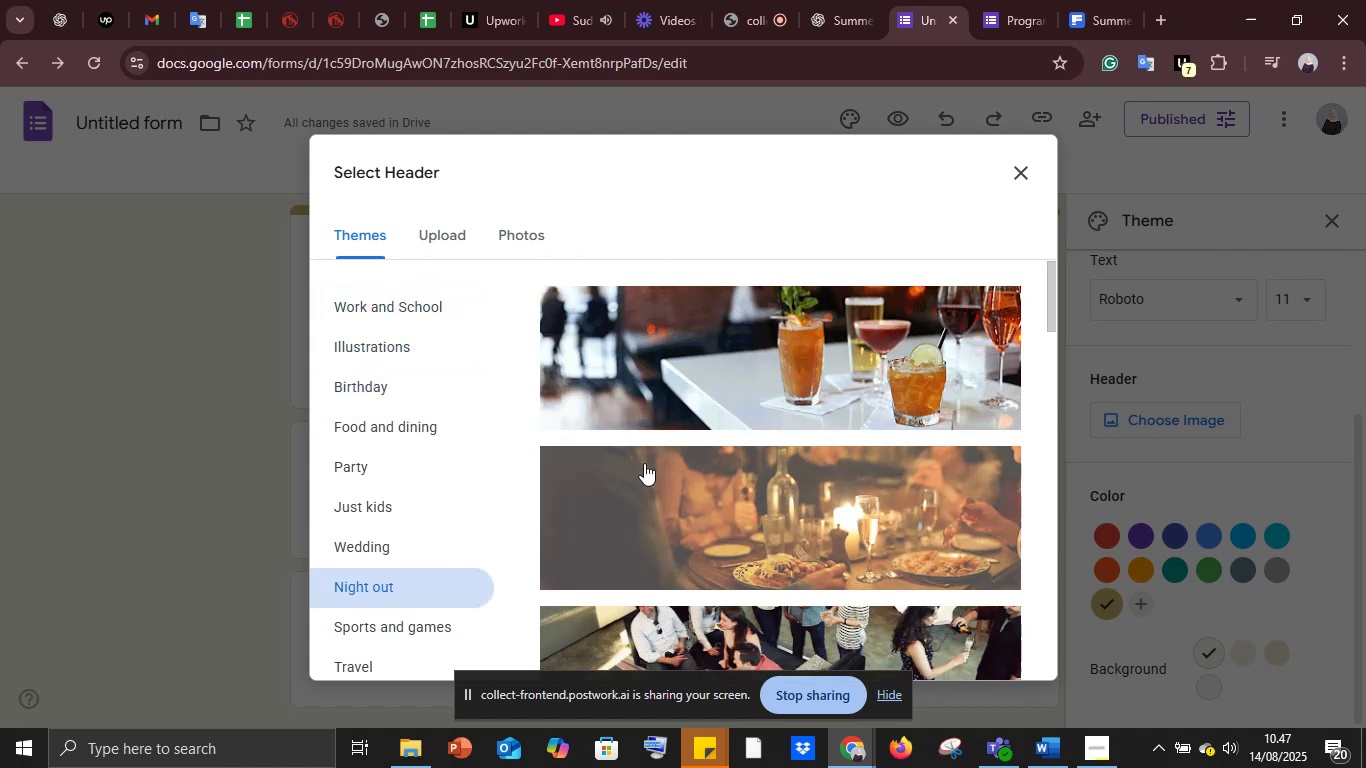 
scroll: coordinate [654, 454], scroll_direction: down, amount: 4.0
 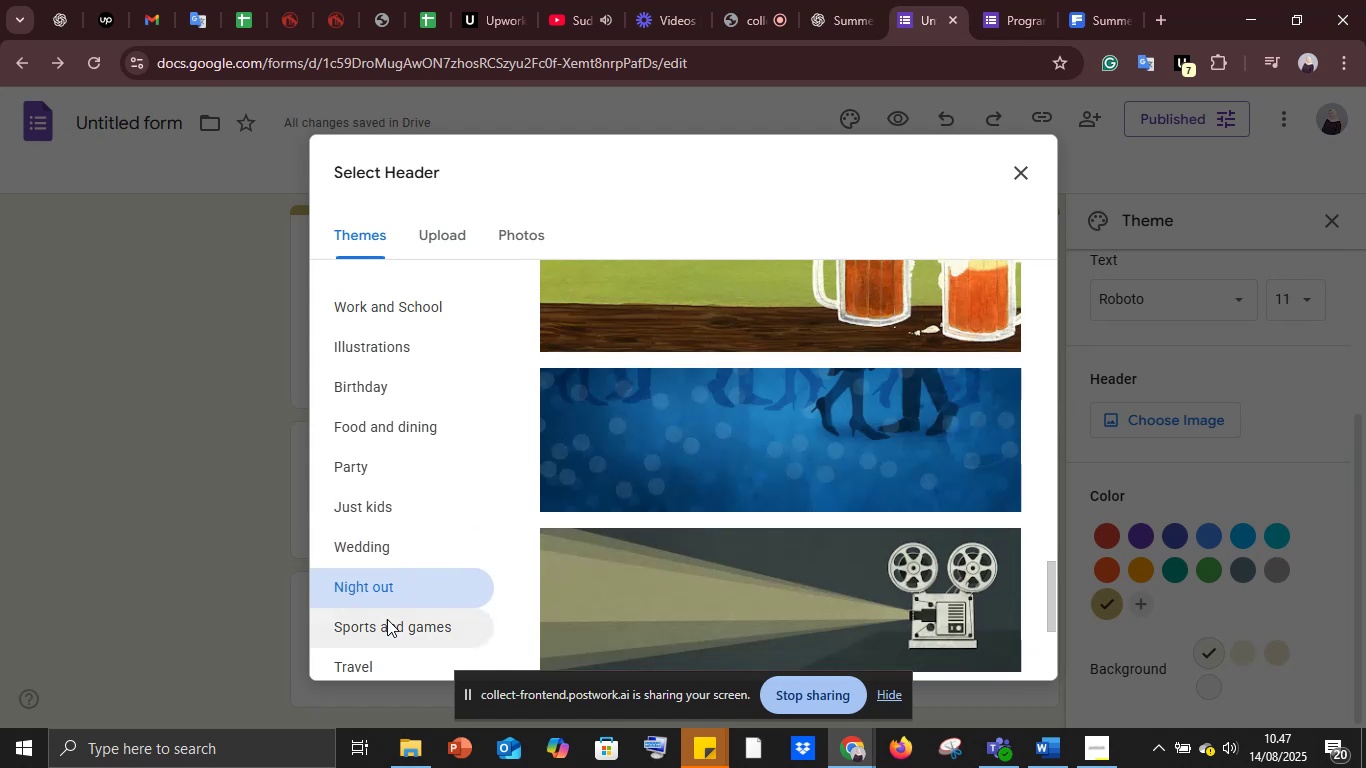 
left_click([386, 619])
 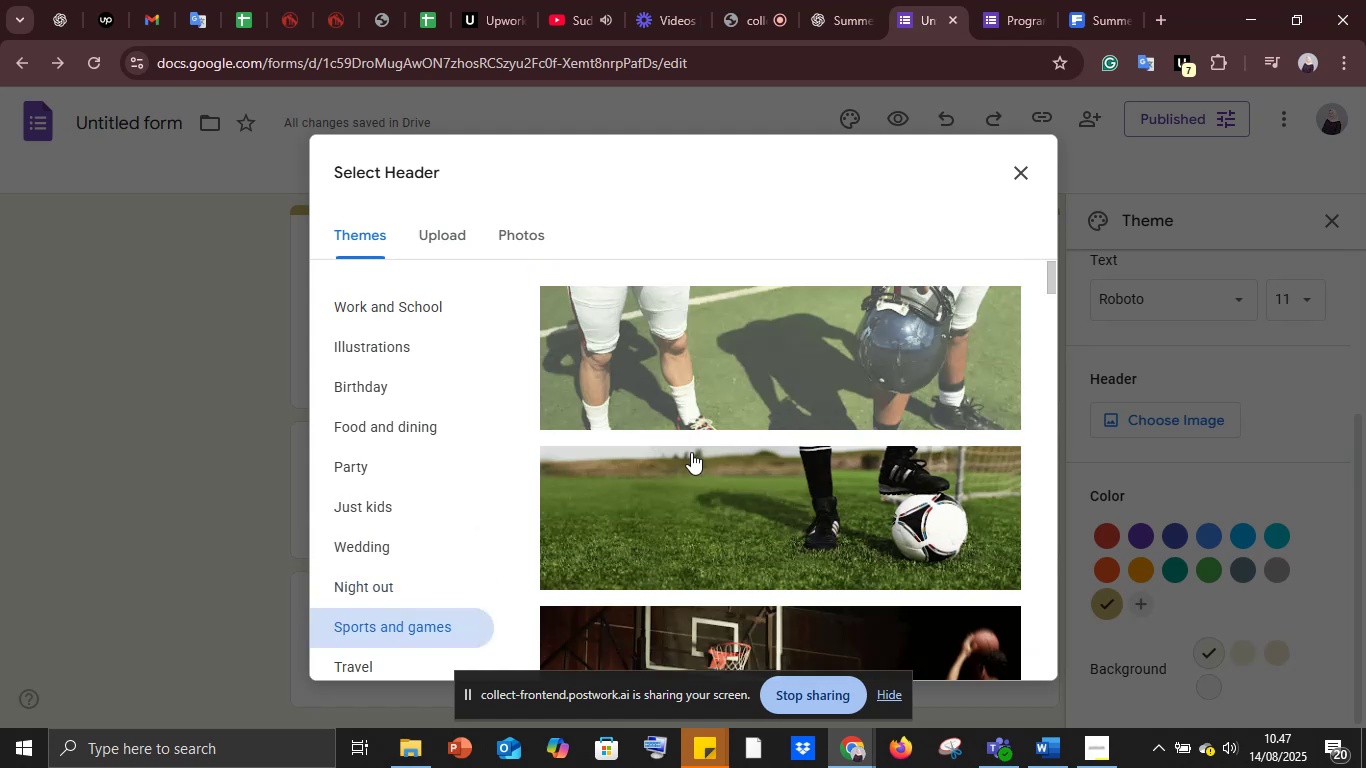 
scroll: coordinate [405, 520], scroll_direction: down, amount: 5.0
 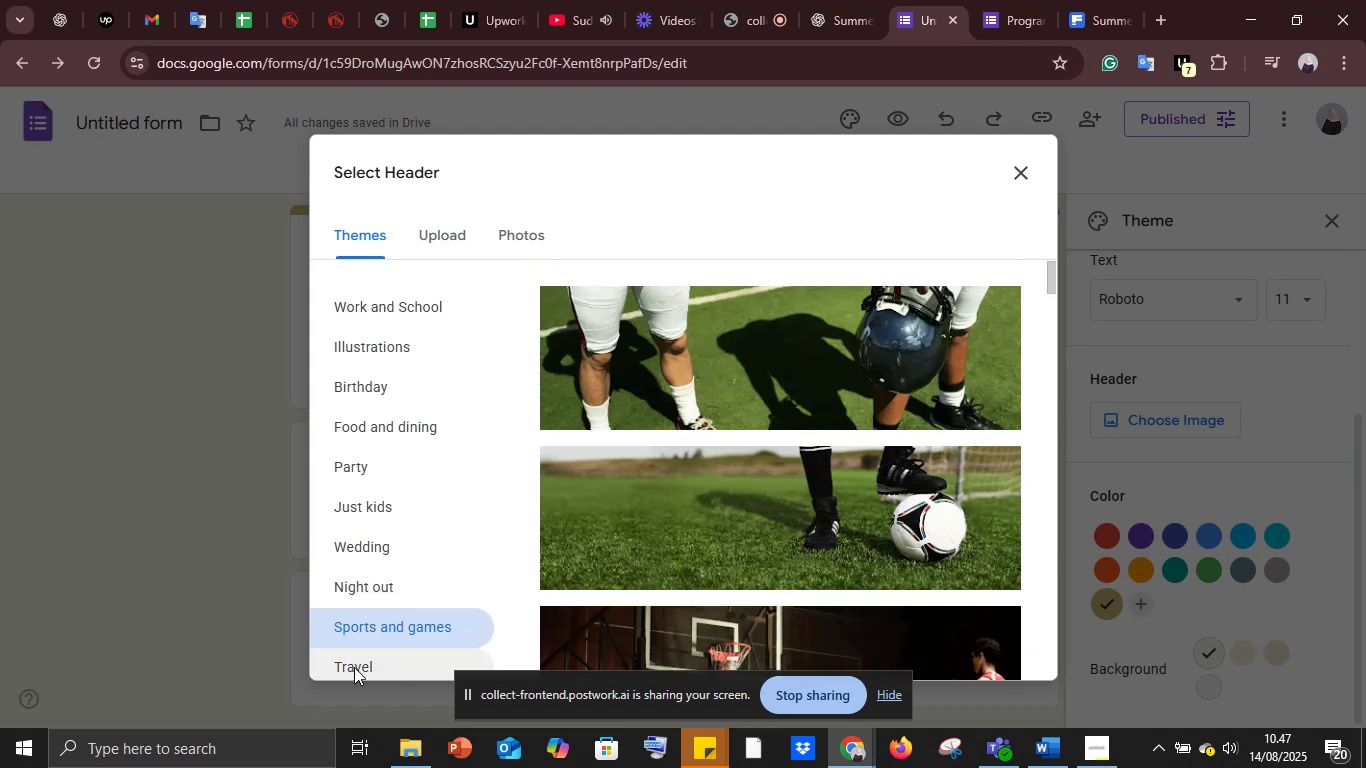 
left_click([354, 667])
 